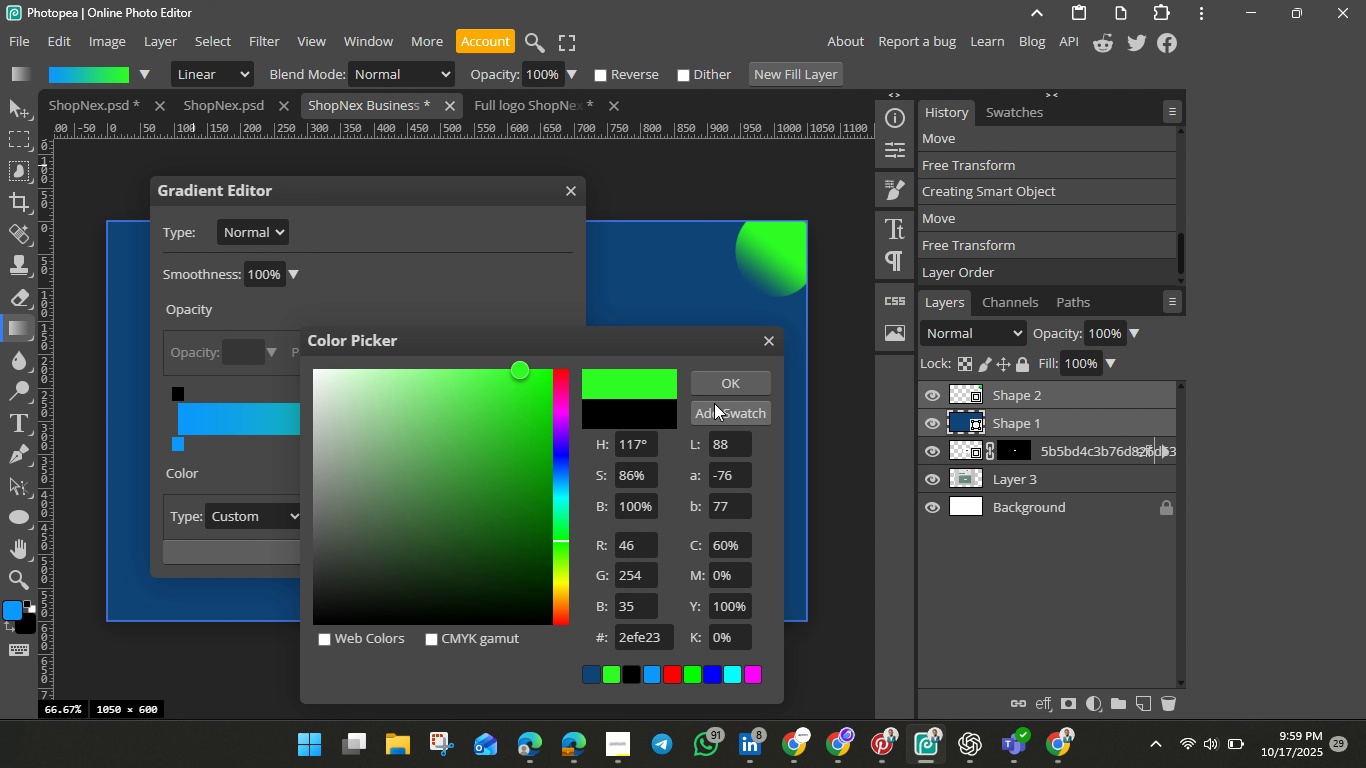 
left_click([718, 385])
 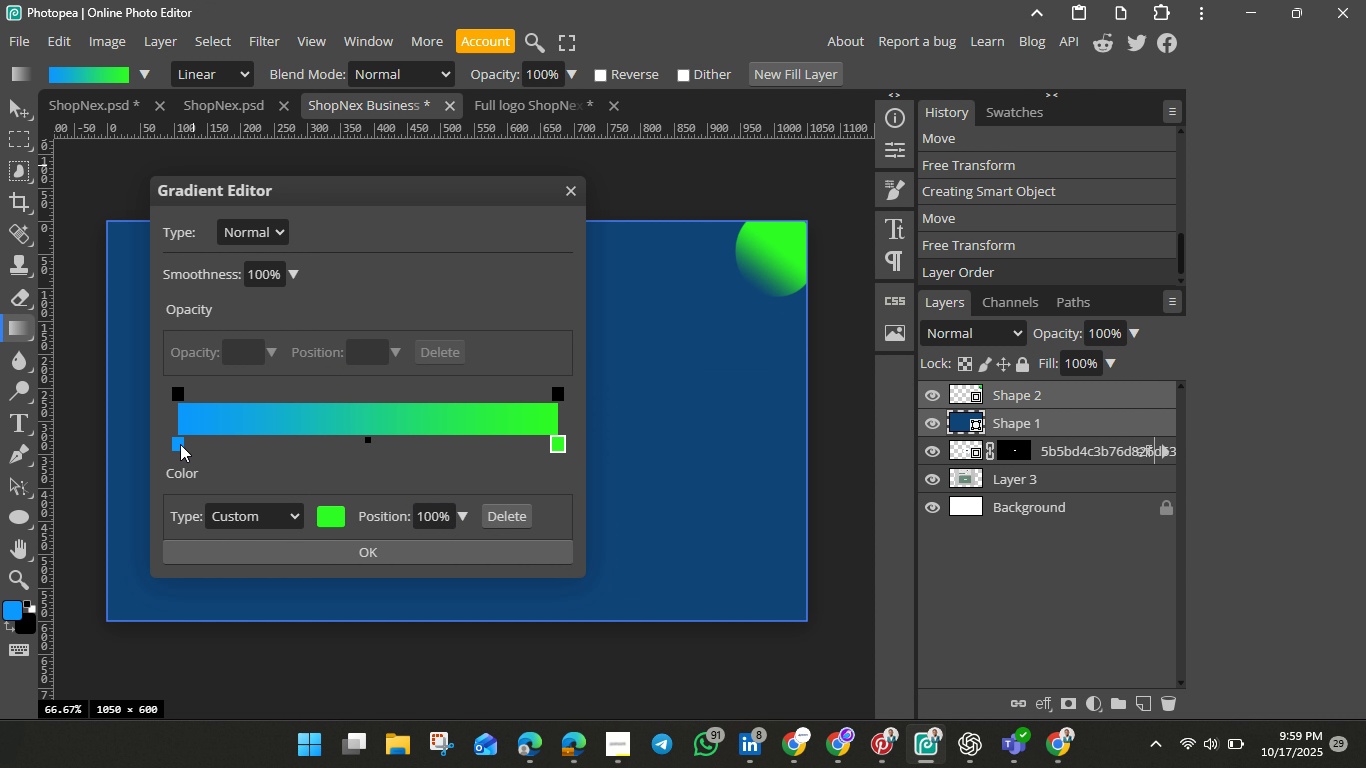 
left_click([180, 445])
 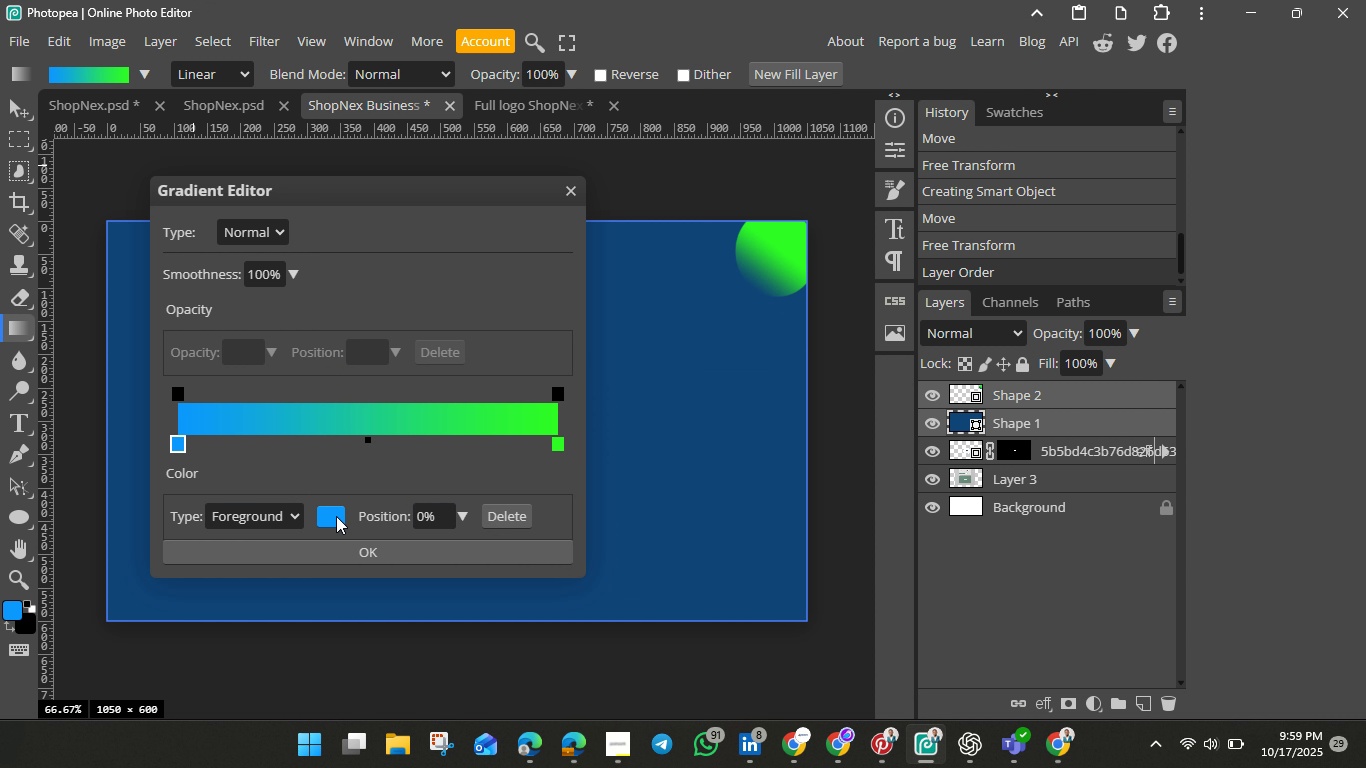 
left_click([336, 516])
 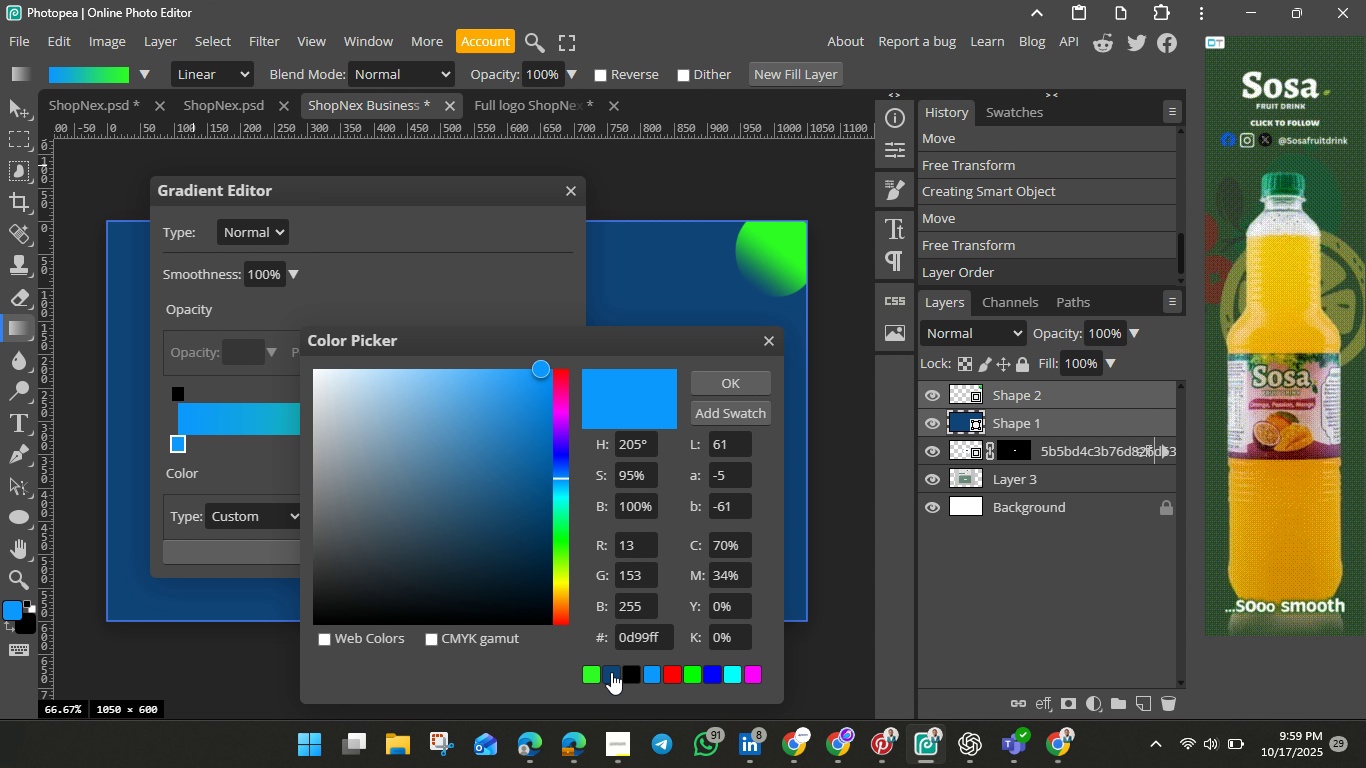 
left_click([611, 672])
 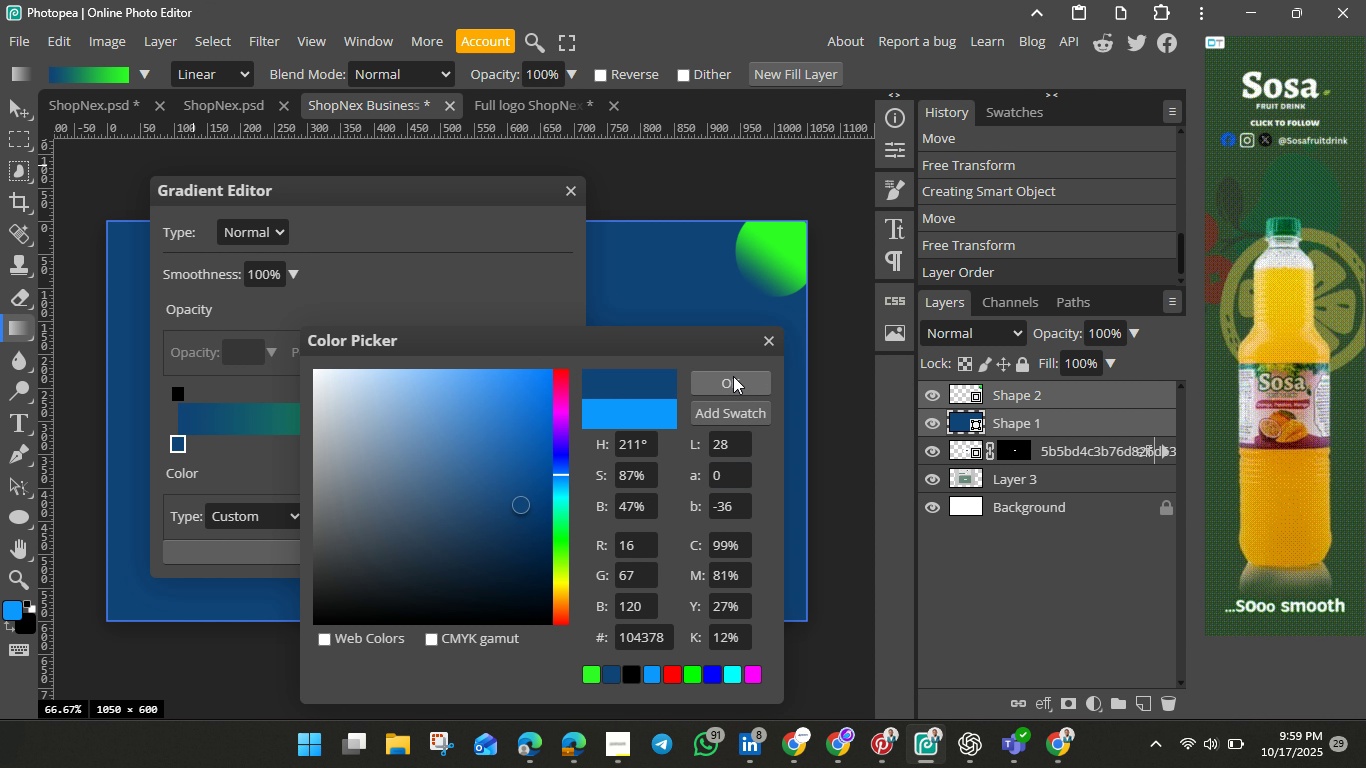 
left_click([733, 376])
 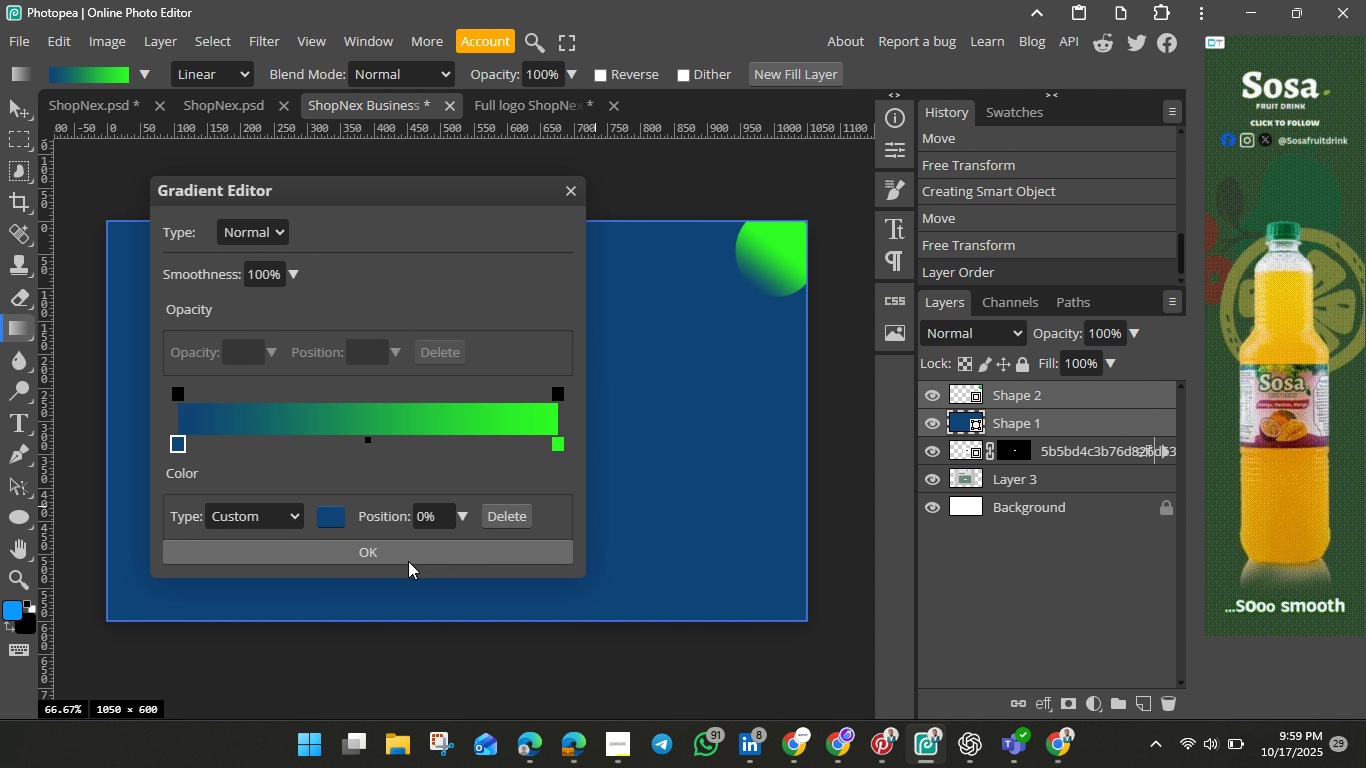 
left_click([408, 561])
 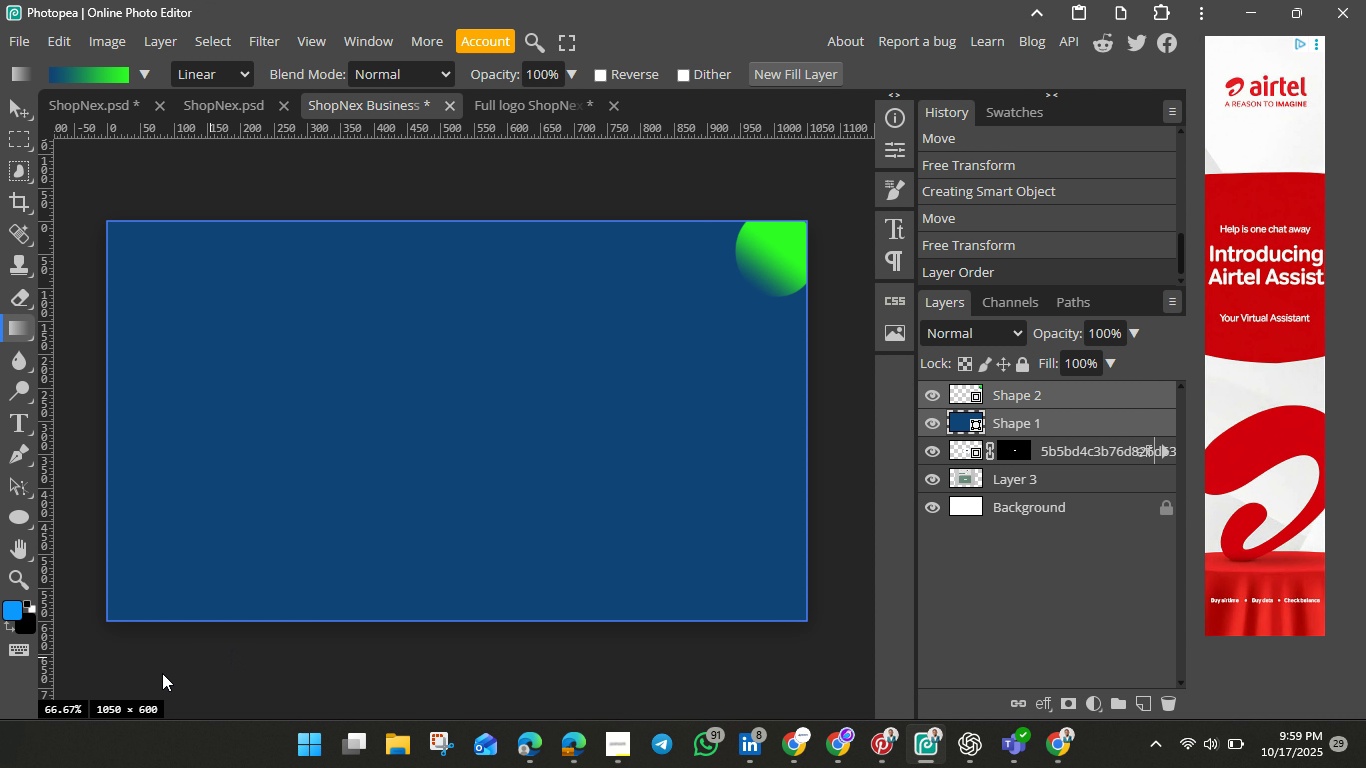 
wait(34.1)
 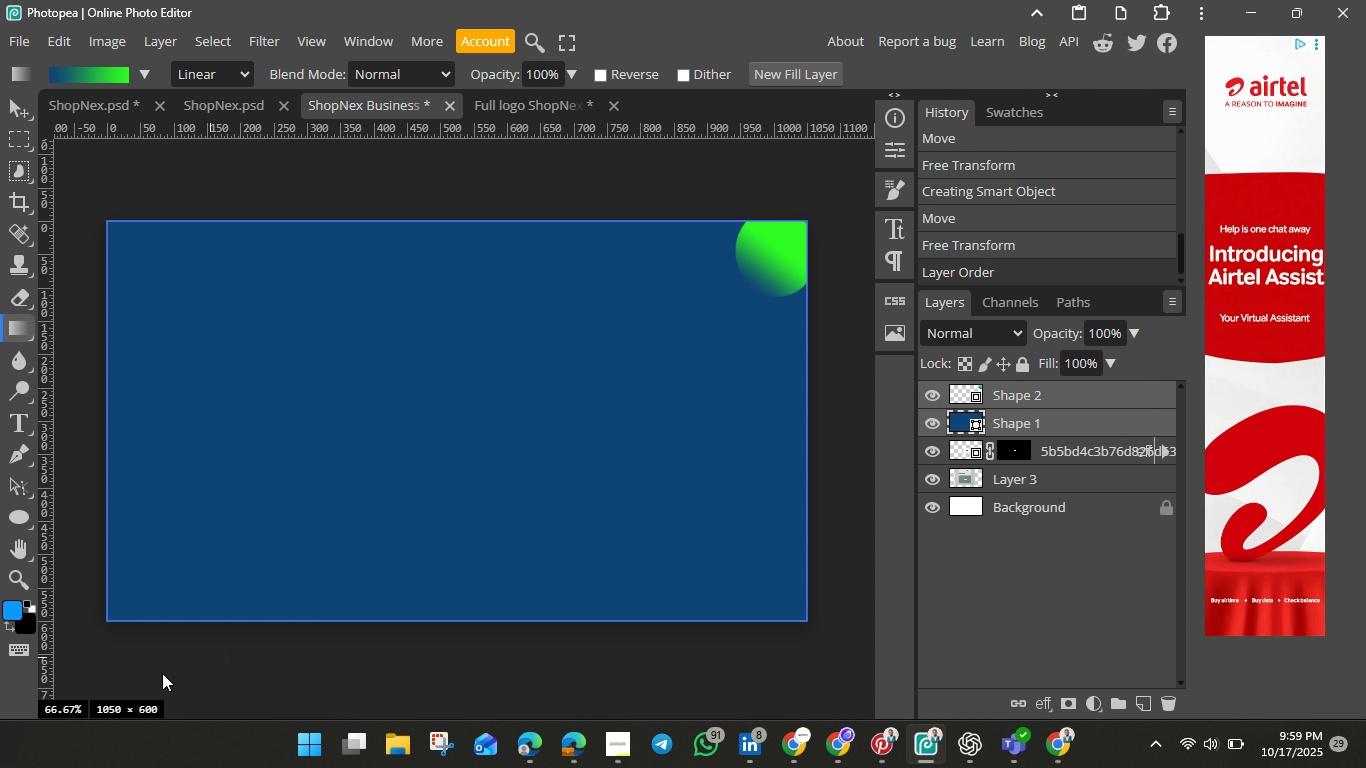 
left_click([16, 610])
 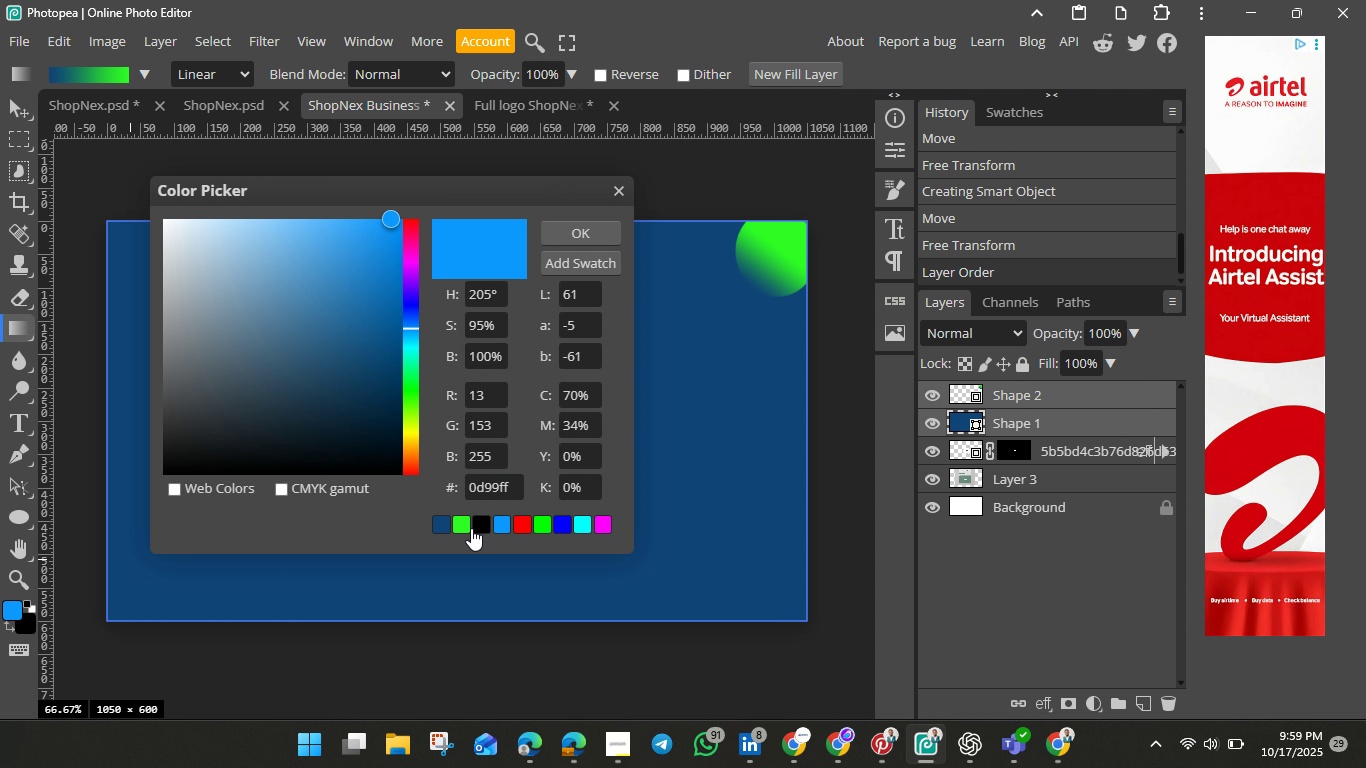 
left_click([469, 527])
 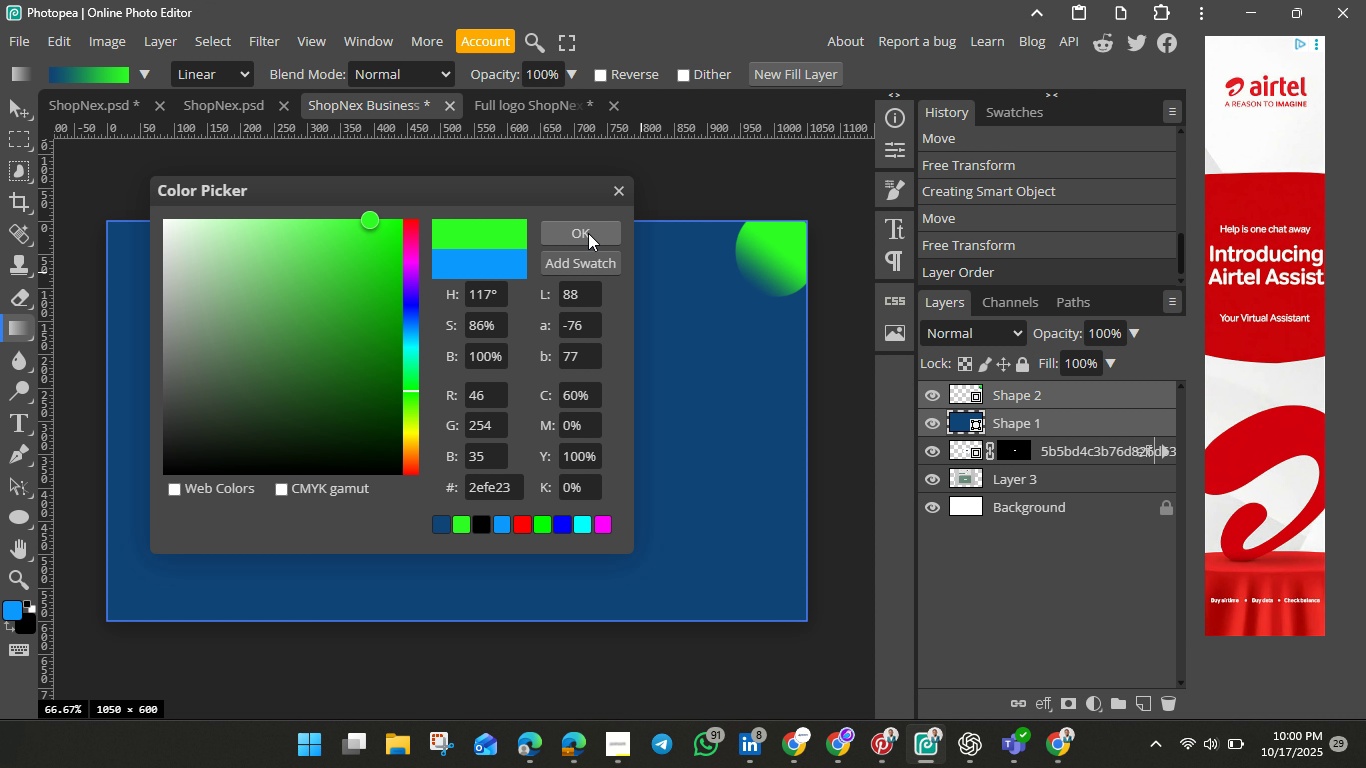 
left_click([587, 233])
 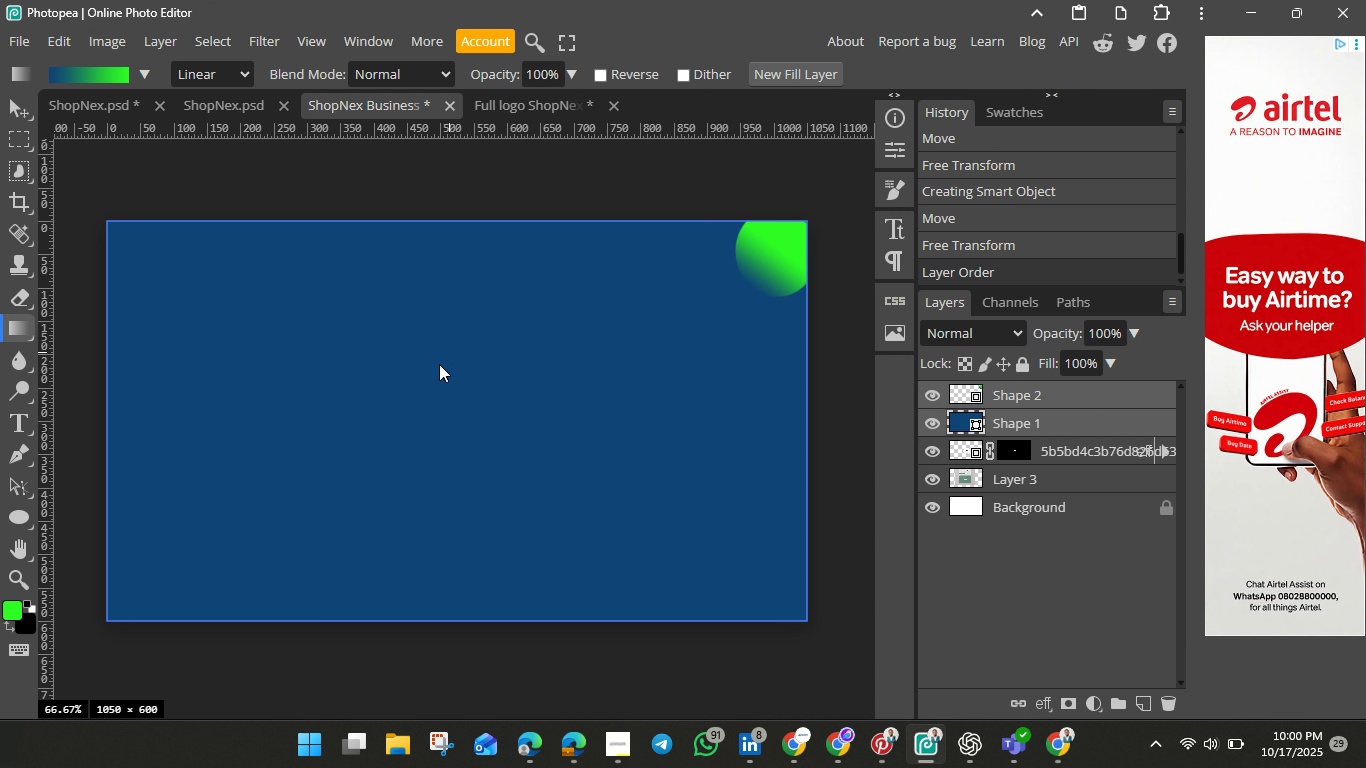 
wait(18.13)
 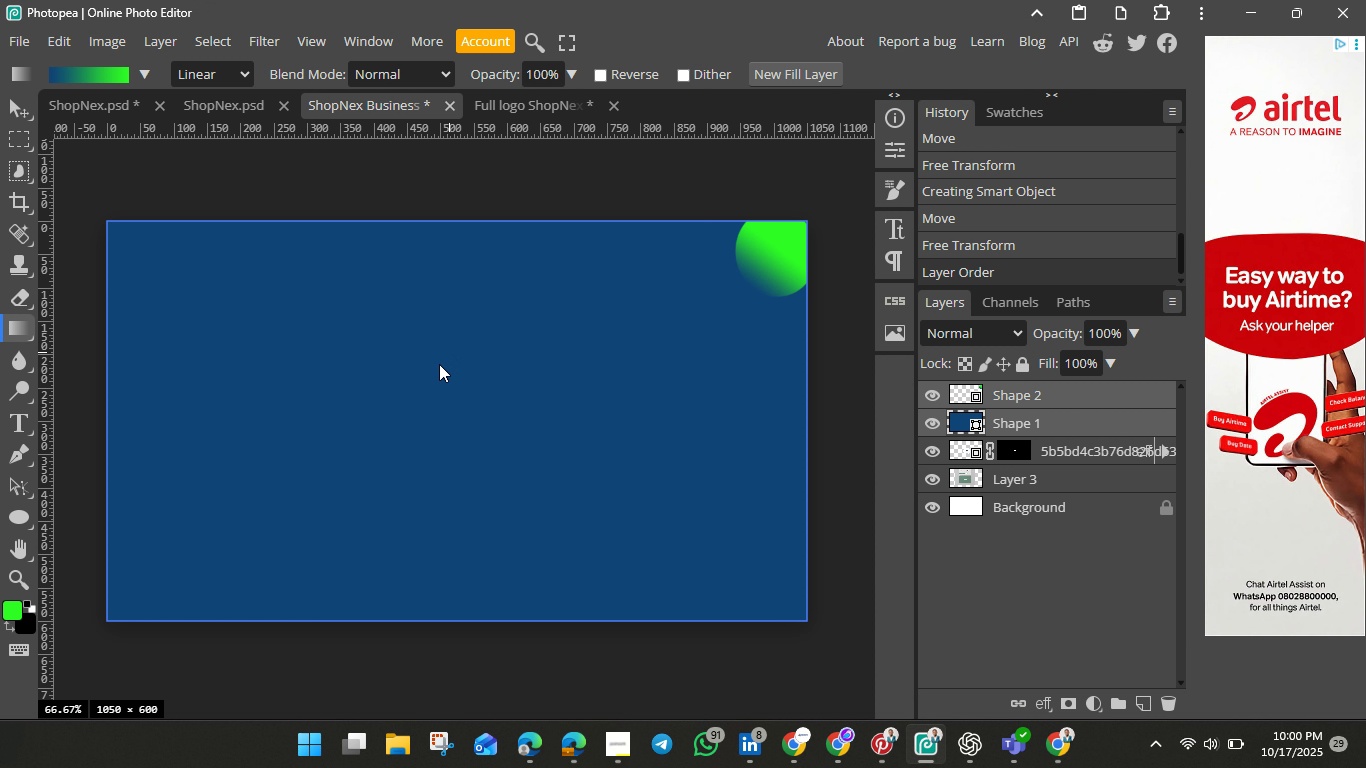 
left_click([28, 625])
 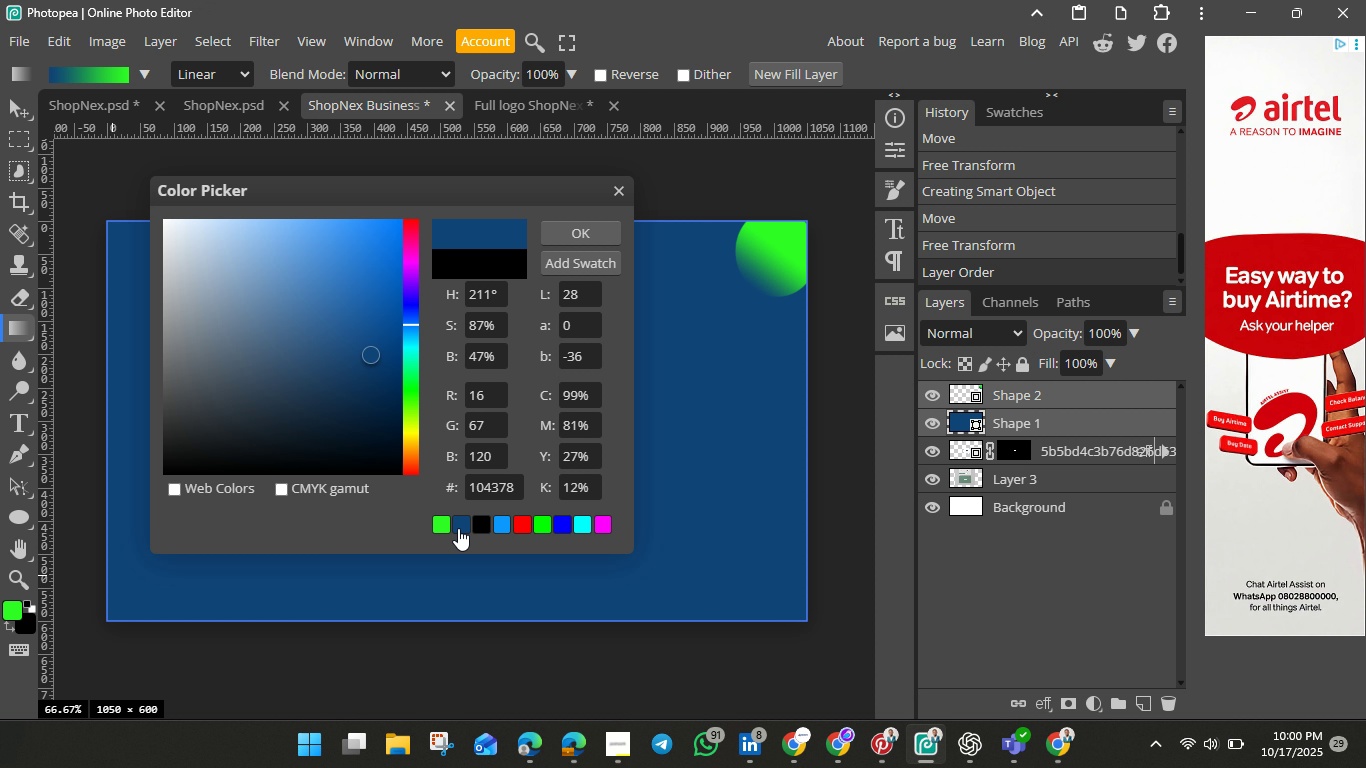 
left_click([458, 528])
 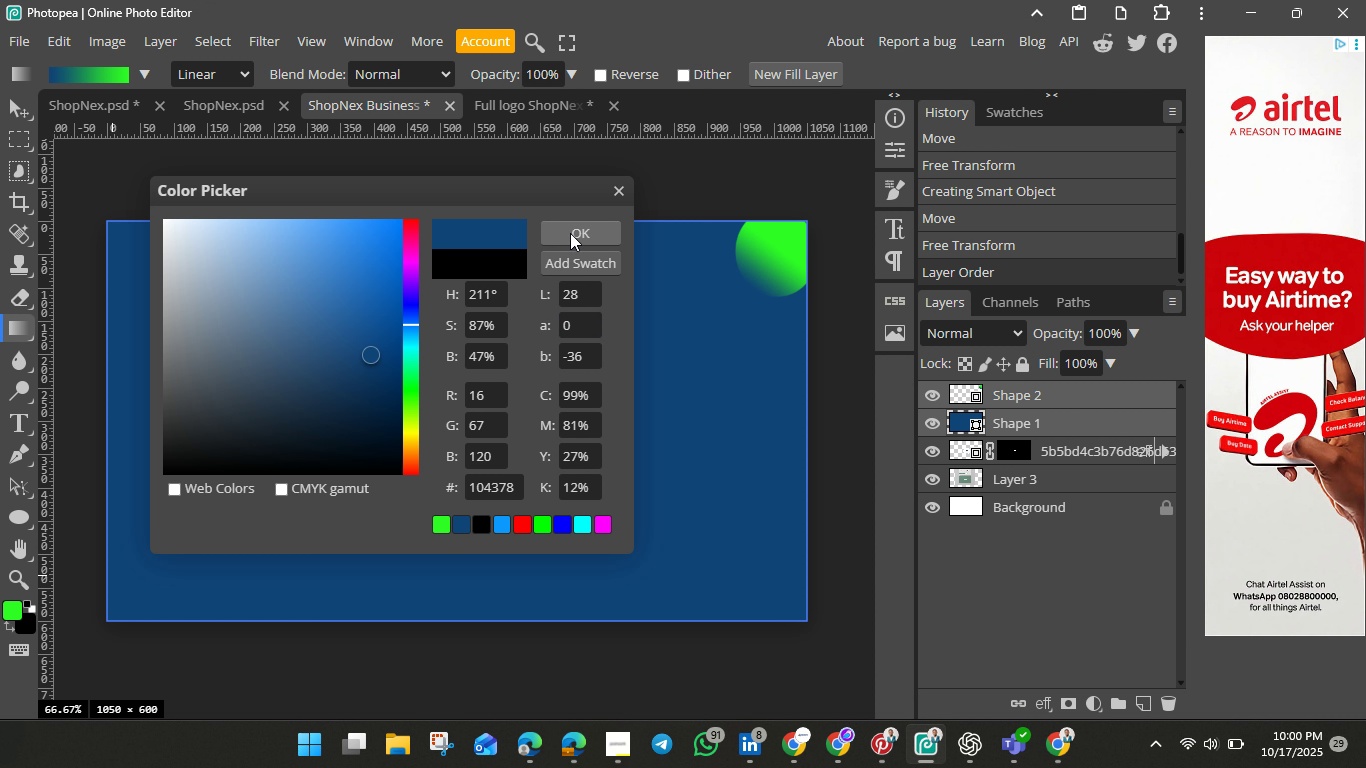 
left_click([570, 231])
 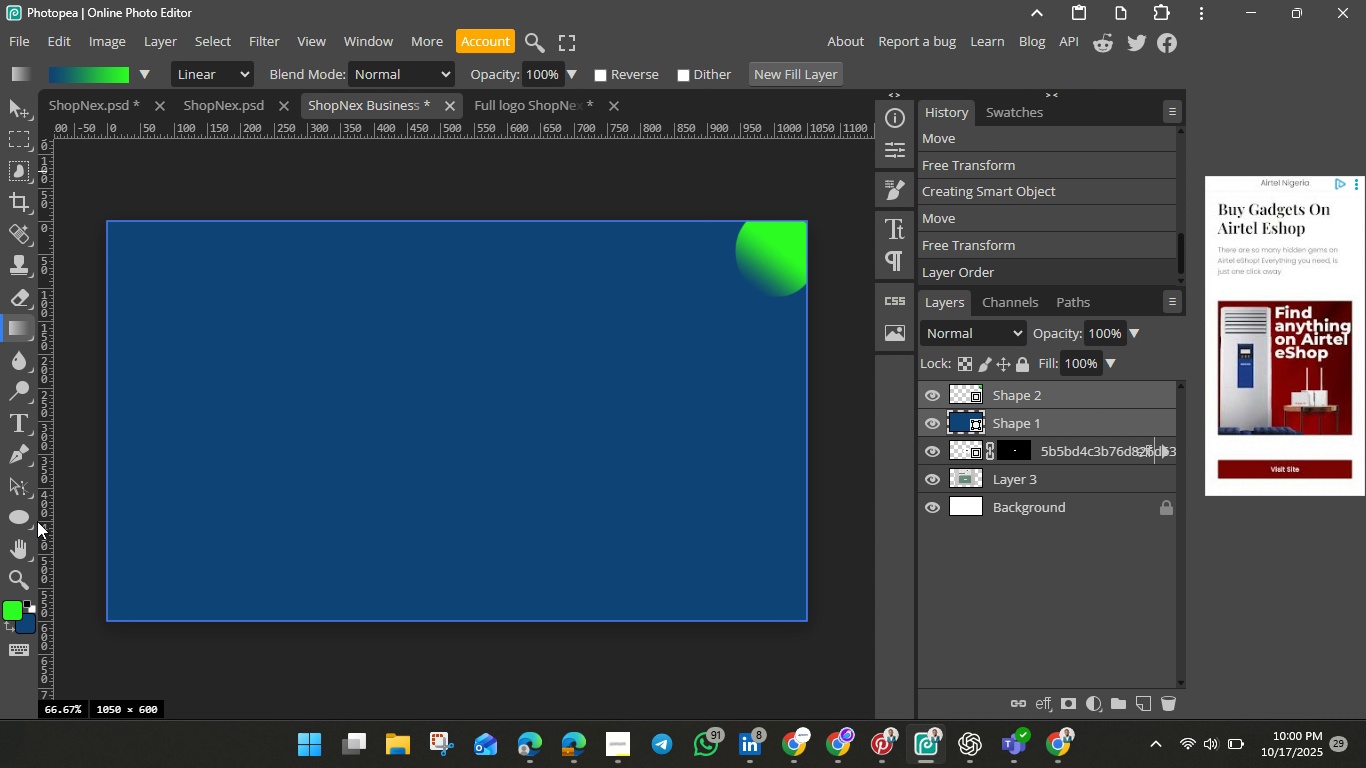 
wait(39.89)
 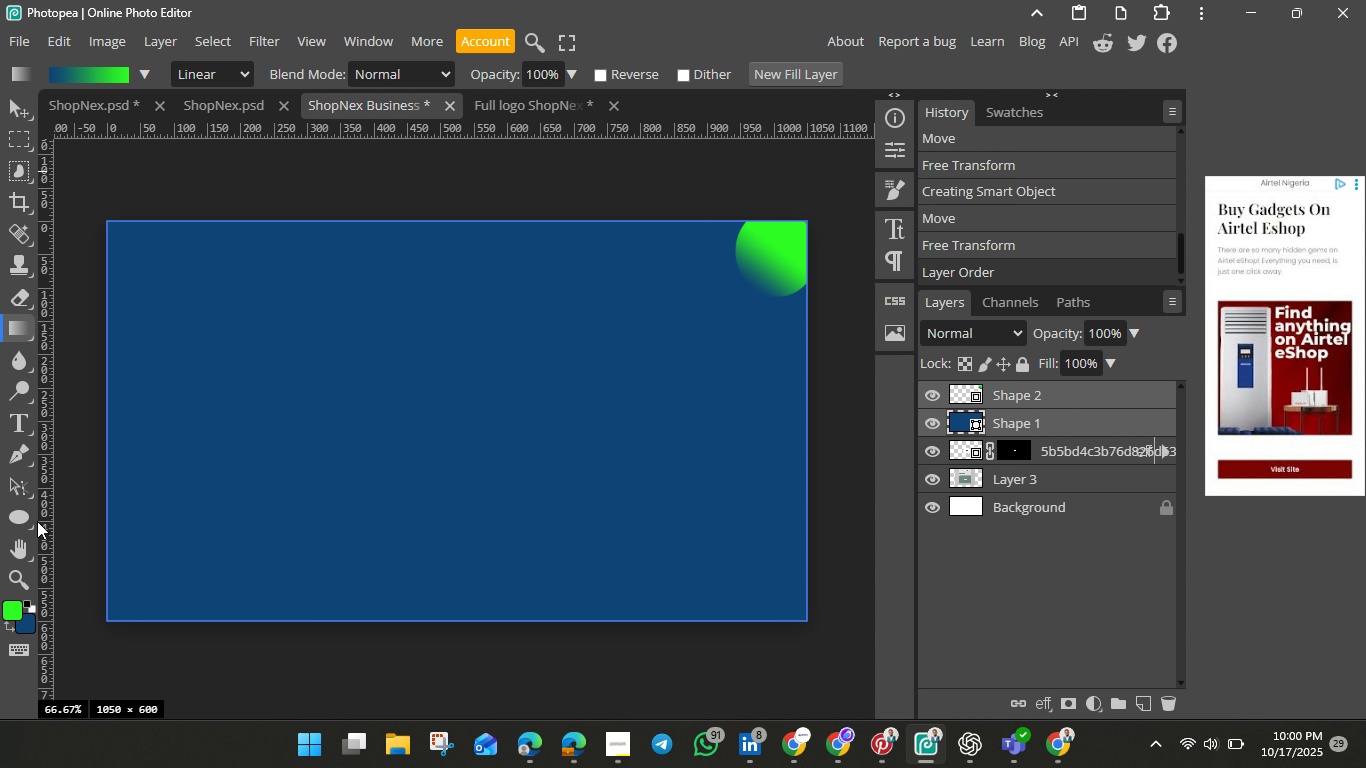 
left_click_drag(start_coordinate=[706, 215], to_coordinate=[828, 335])
 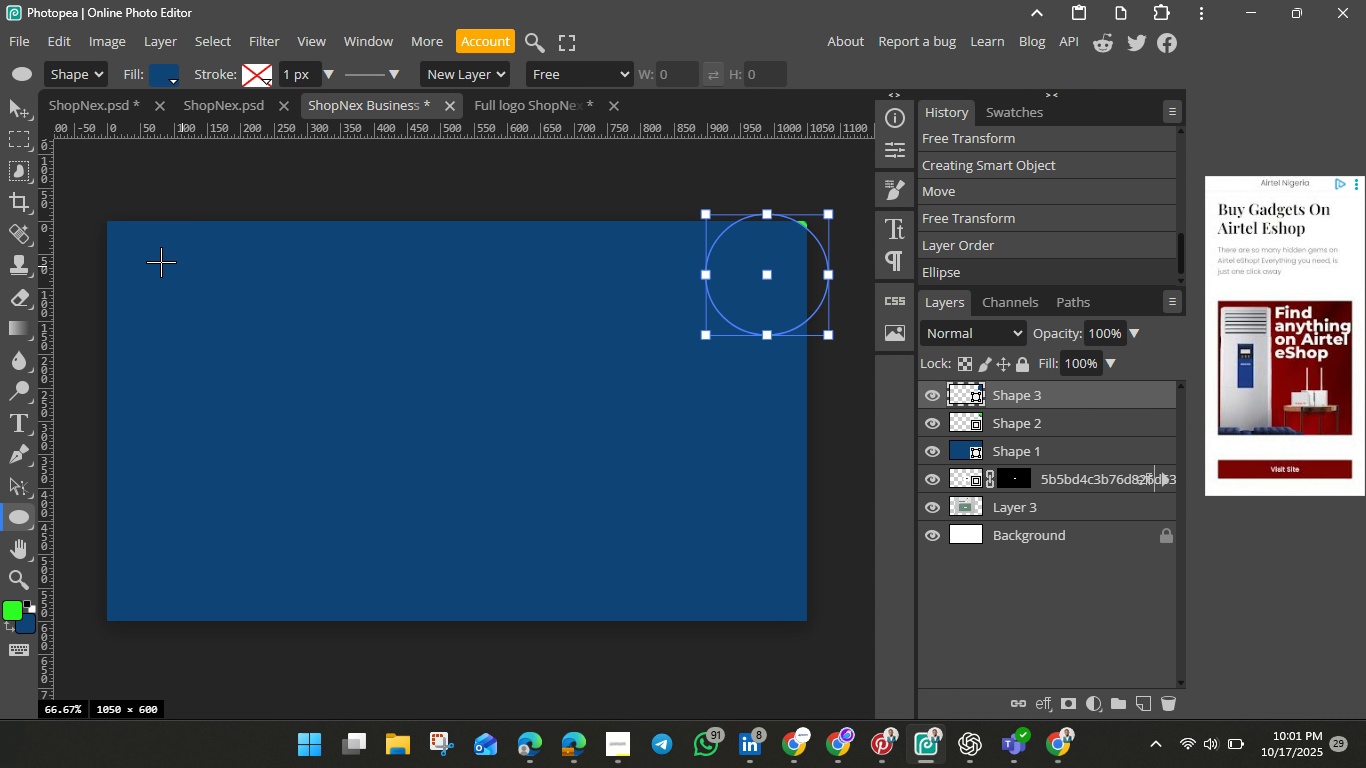 
wait(31.27)
 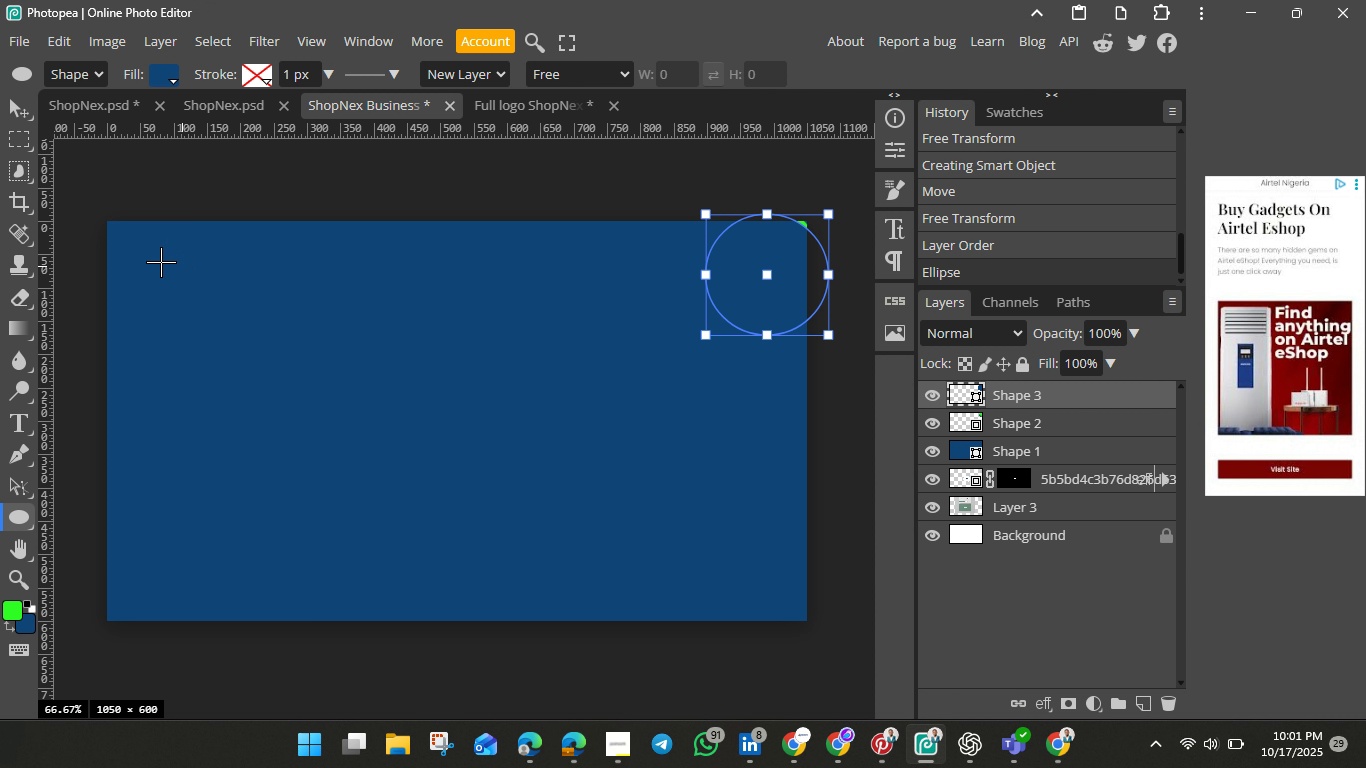 
left_click([13, 104])
 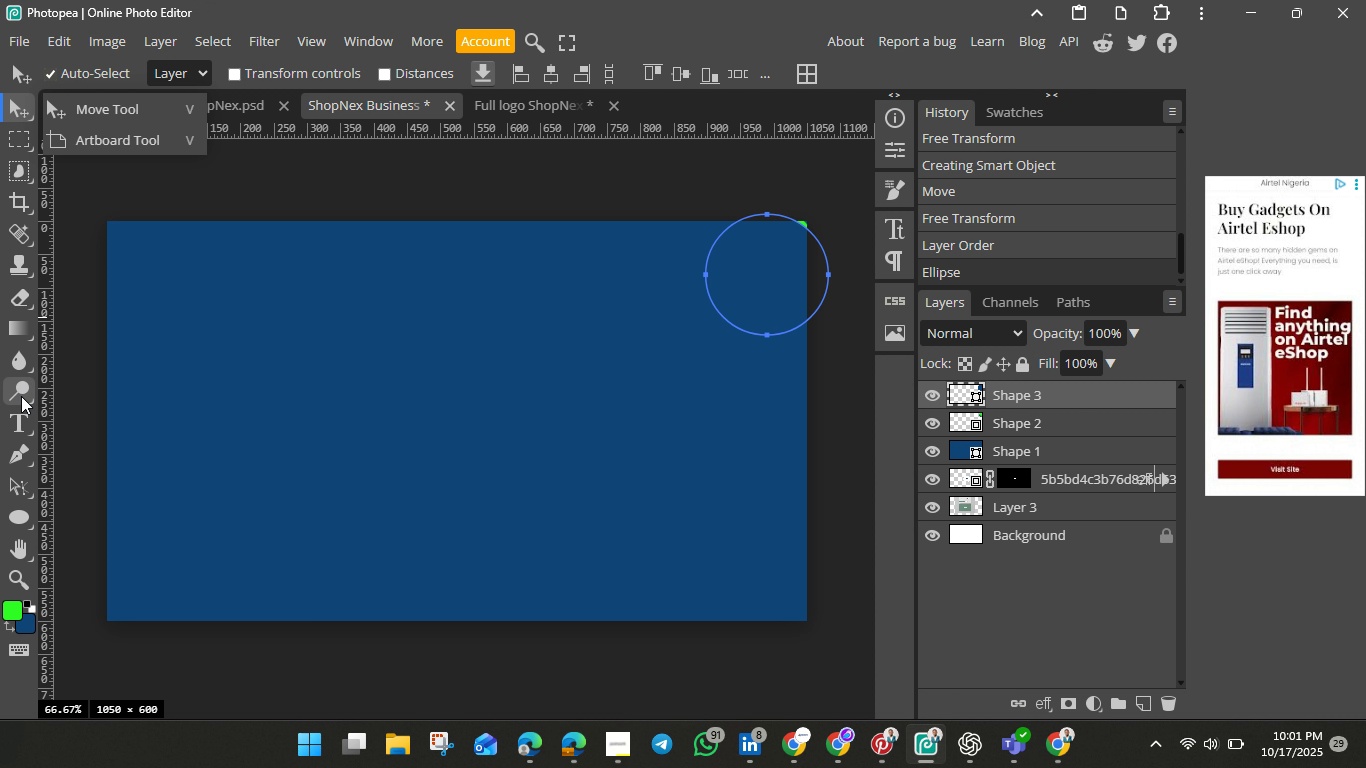 
left_click([12, 323])
 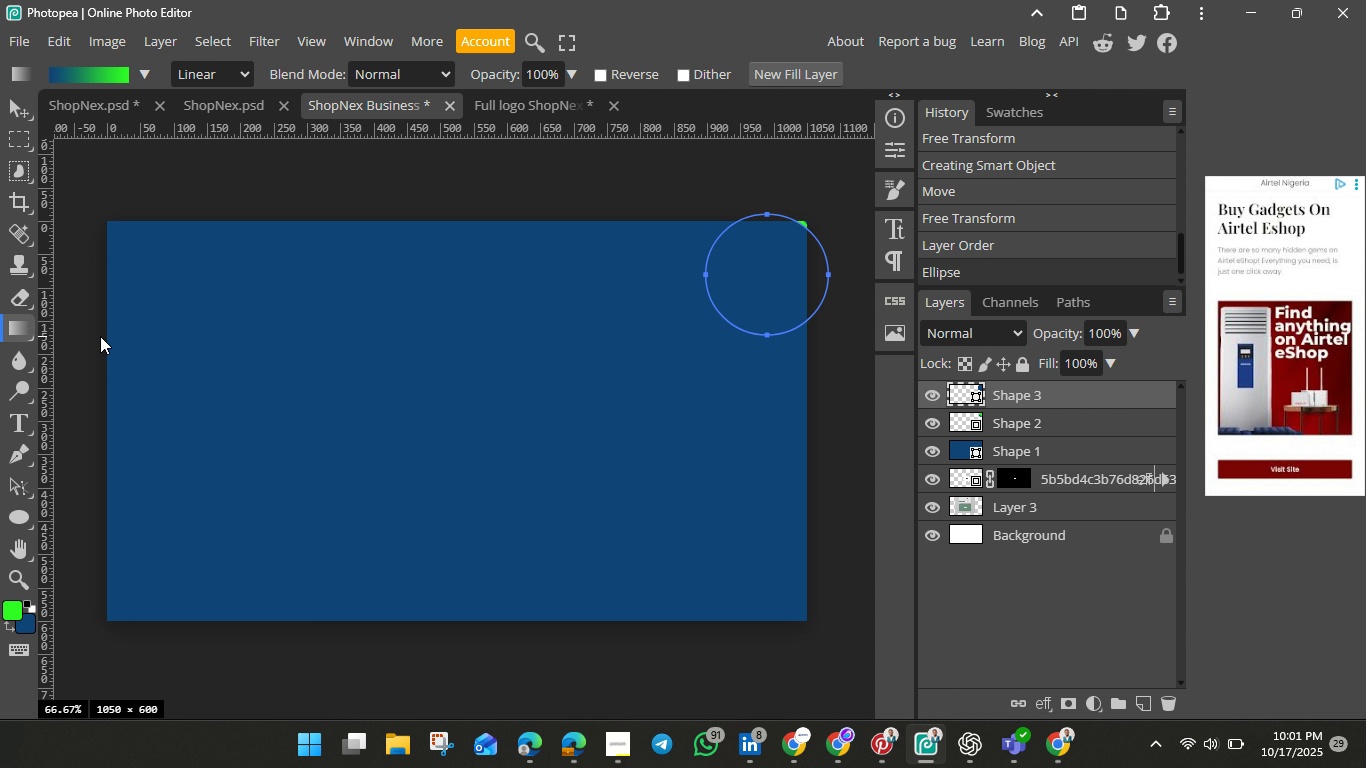 
left_click([100, 336])
 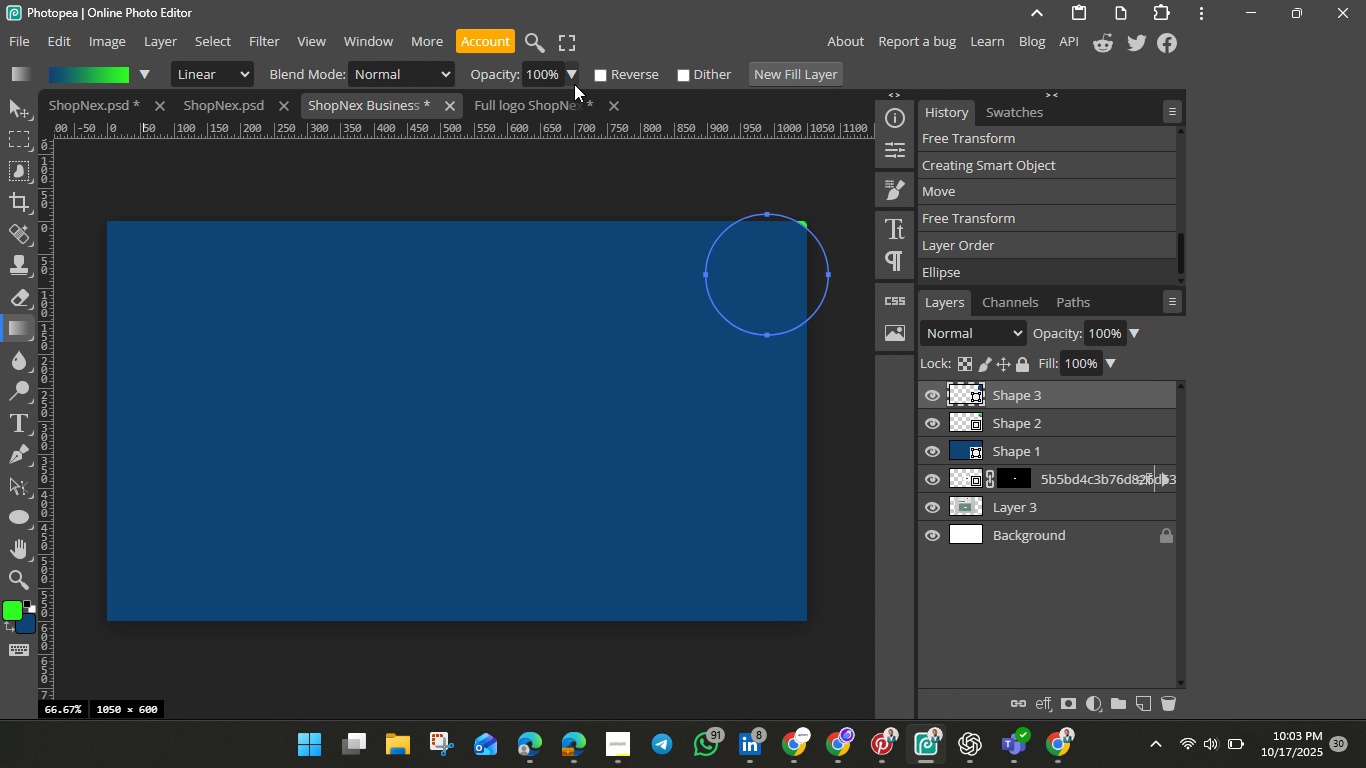 
wait(94.46)
 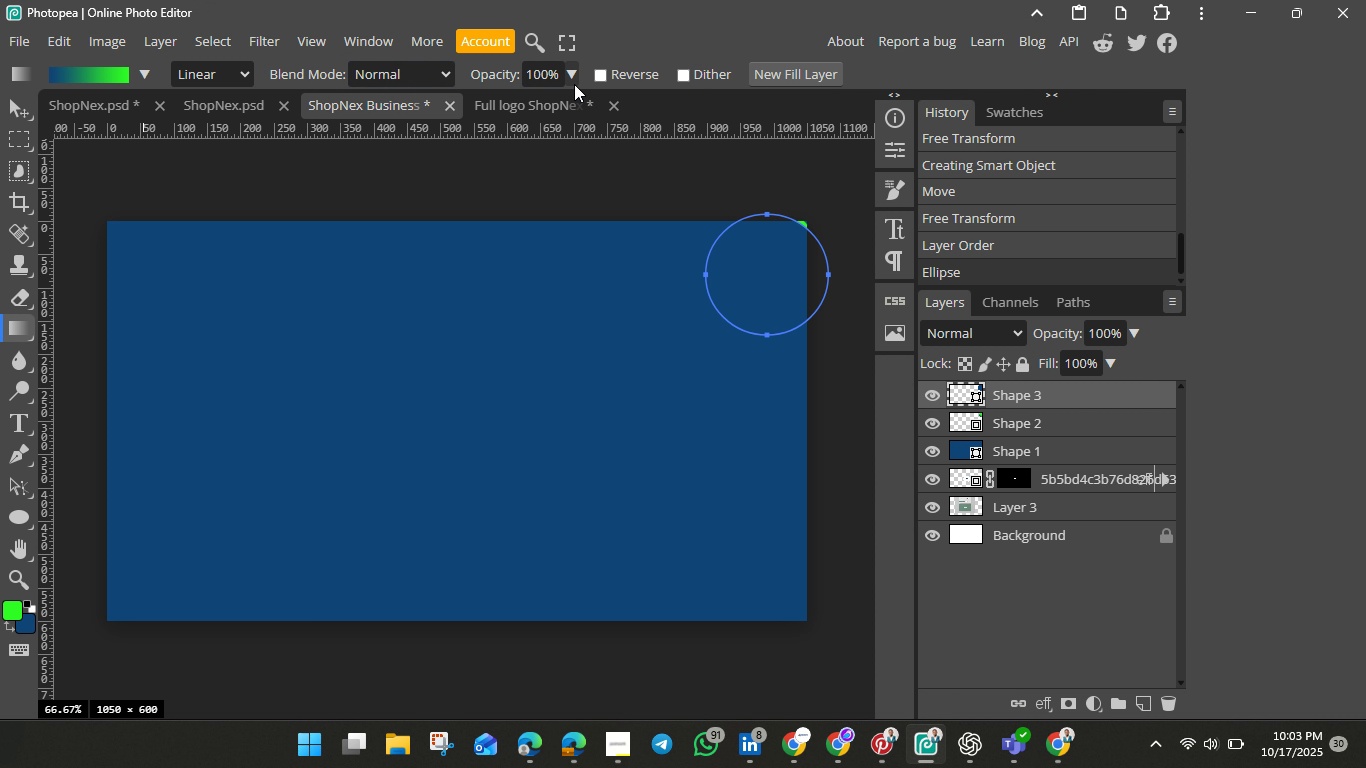 
left_click([574, 75])
 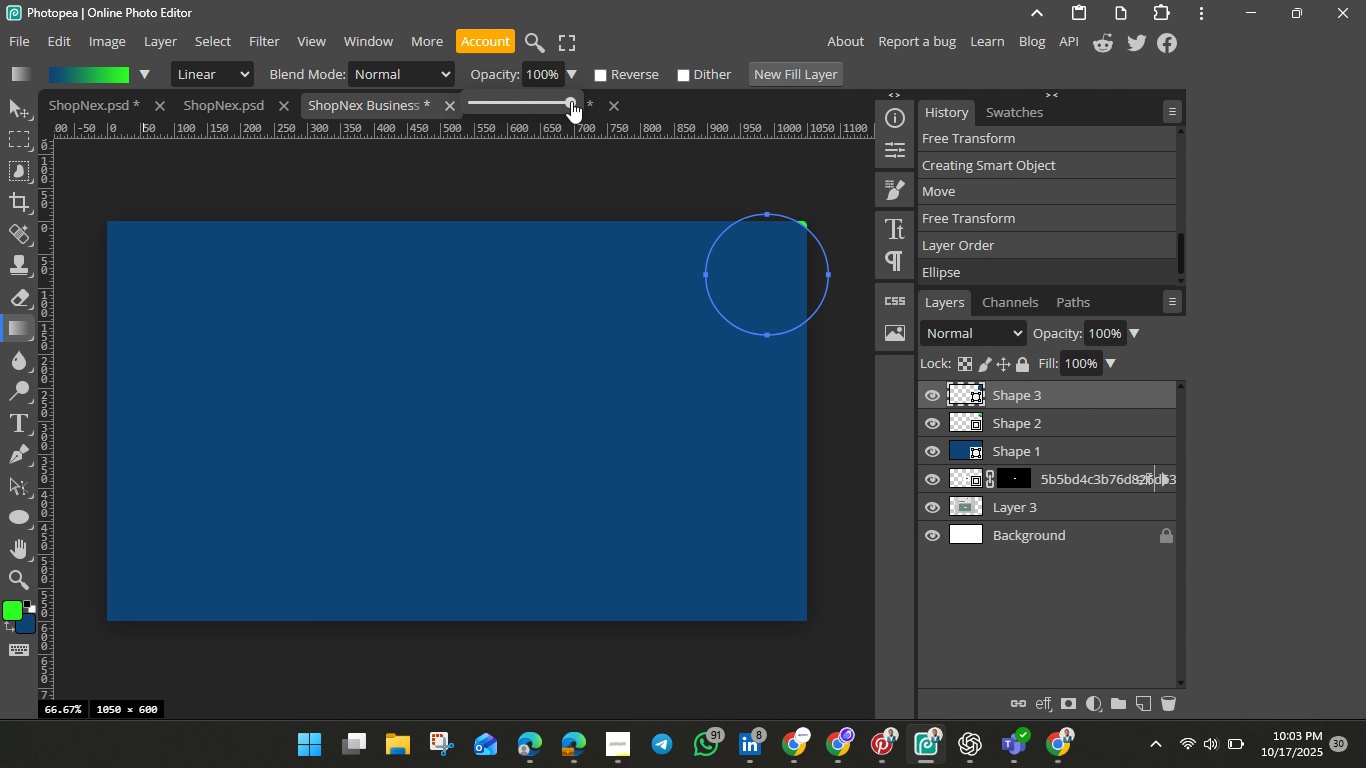 
left_click_drag(start_coordinate=[571, 101], to_coordinate=[459, 98])
 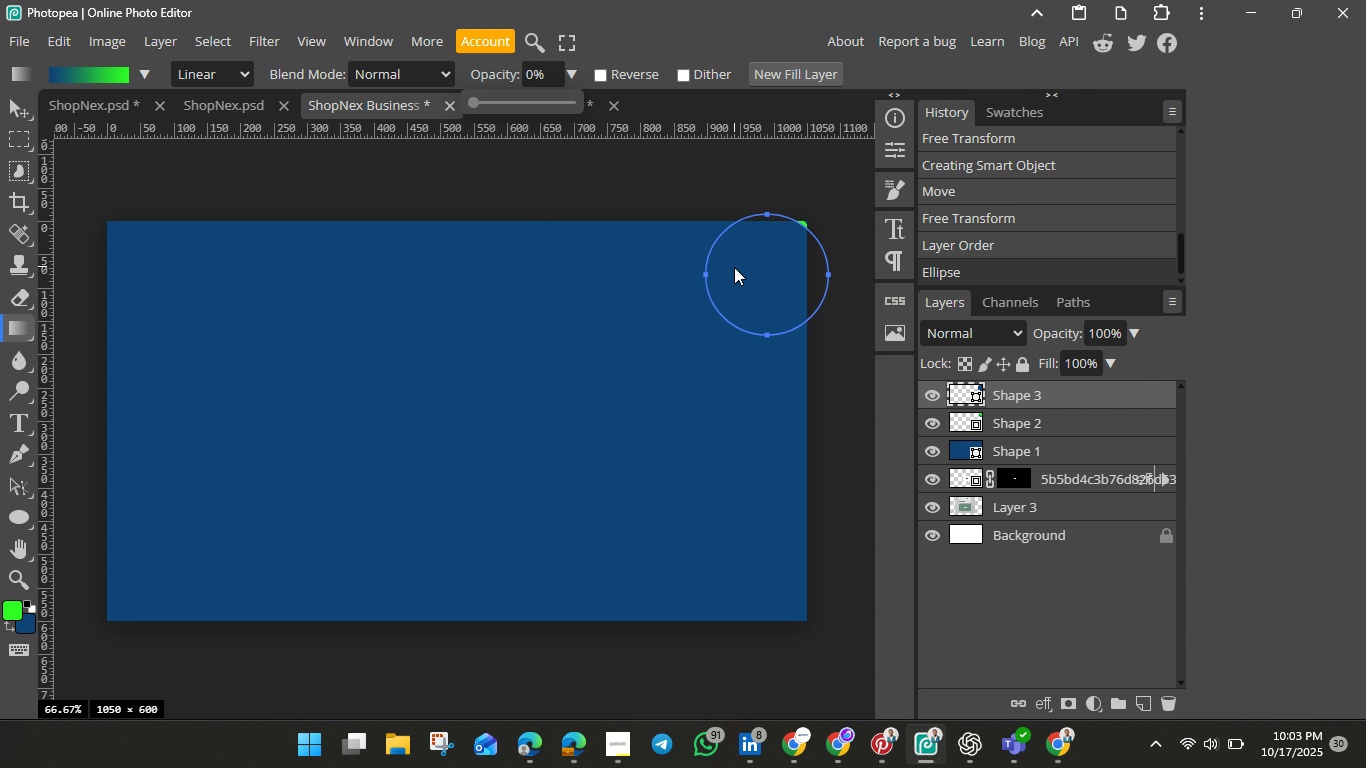 
wait(15.82)
 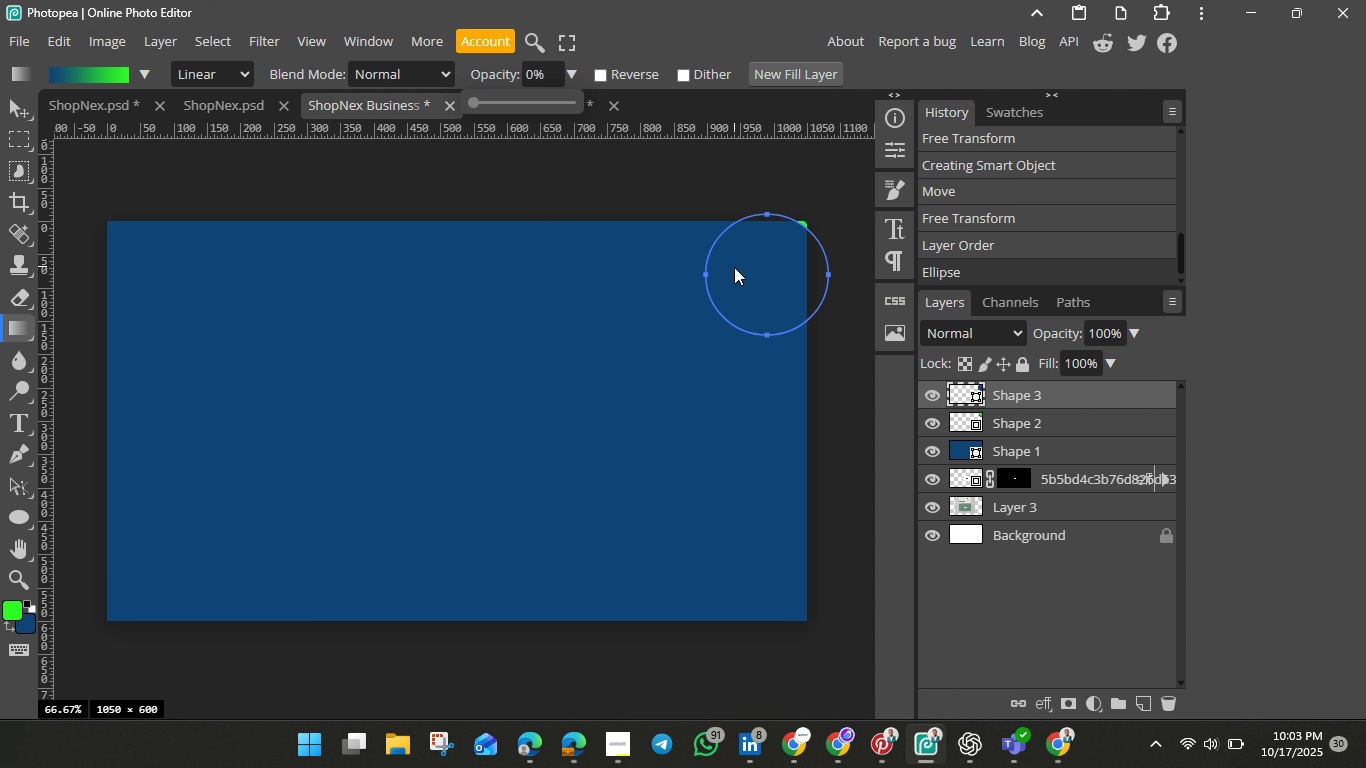 
key(Enter)
 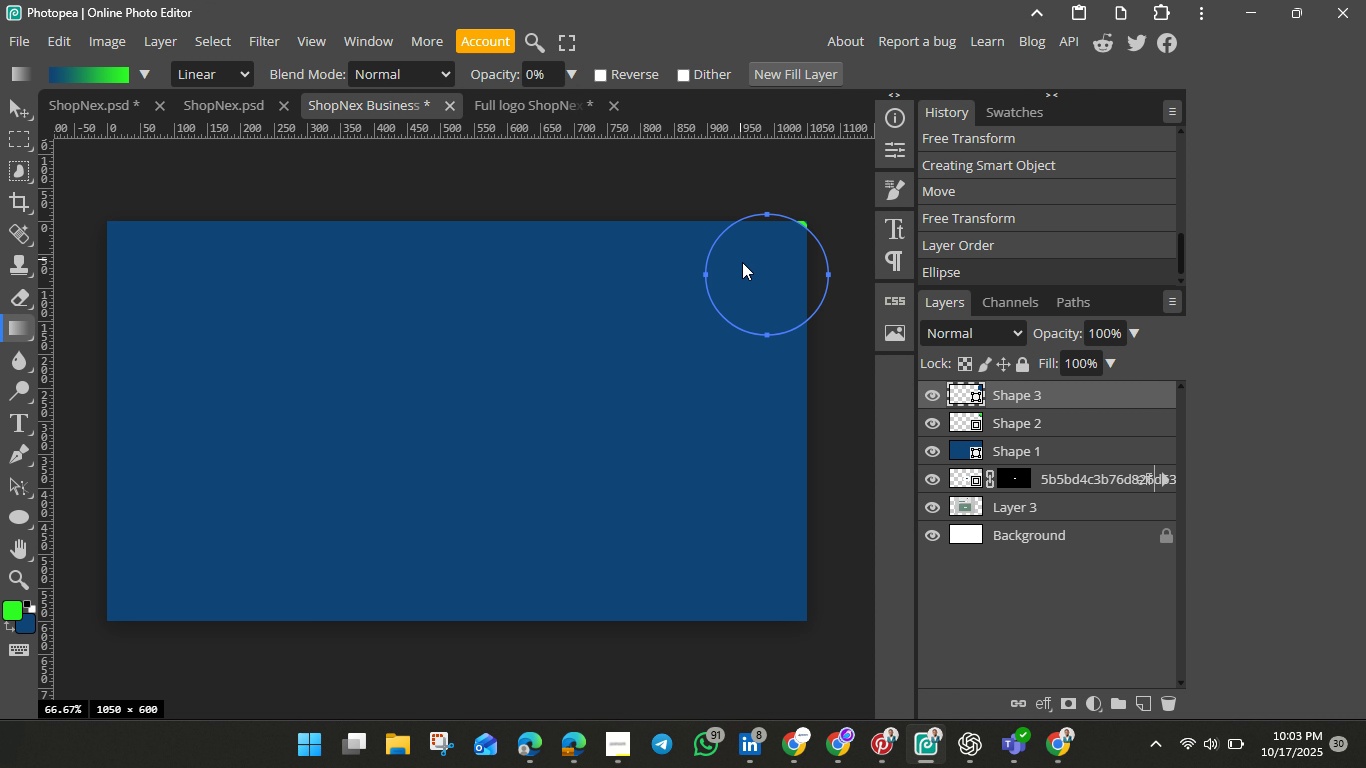 
wait(11.07)
 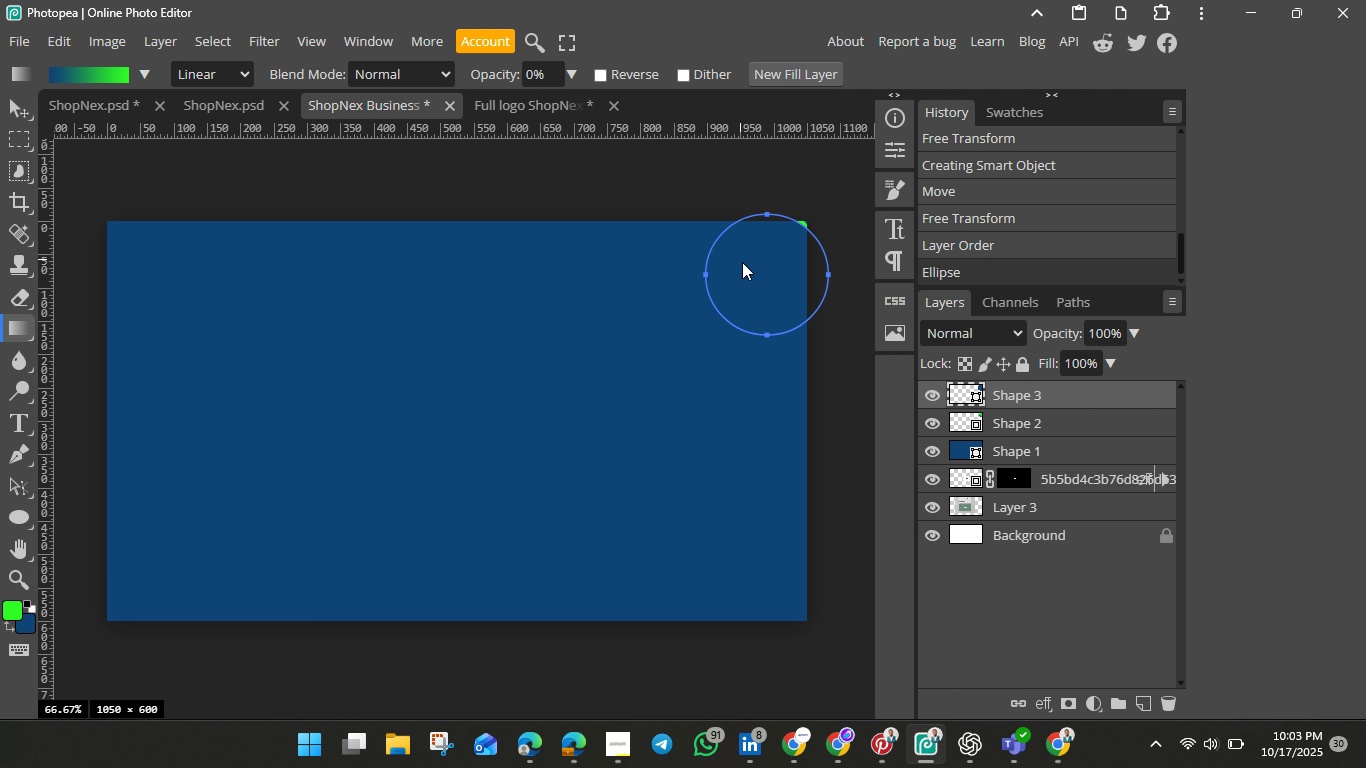 
left_click([739, 266])
 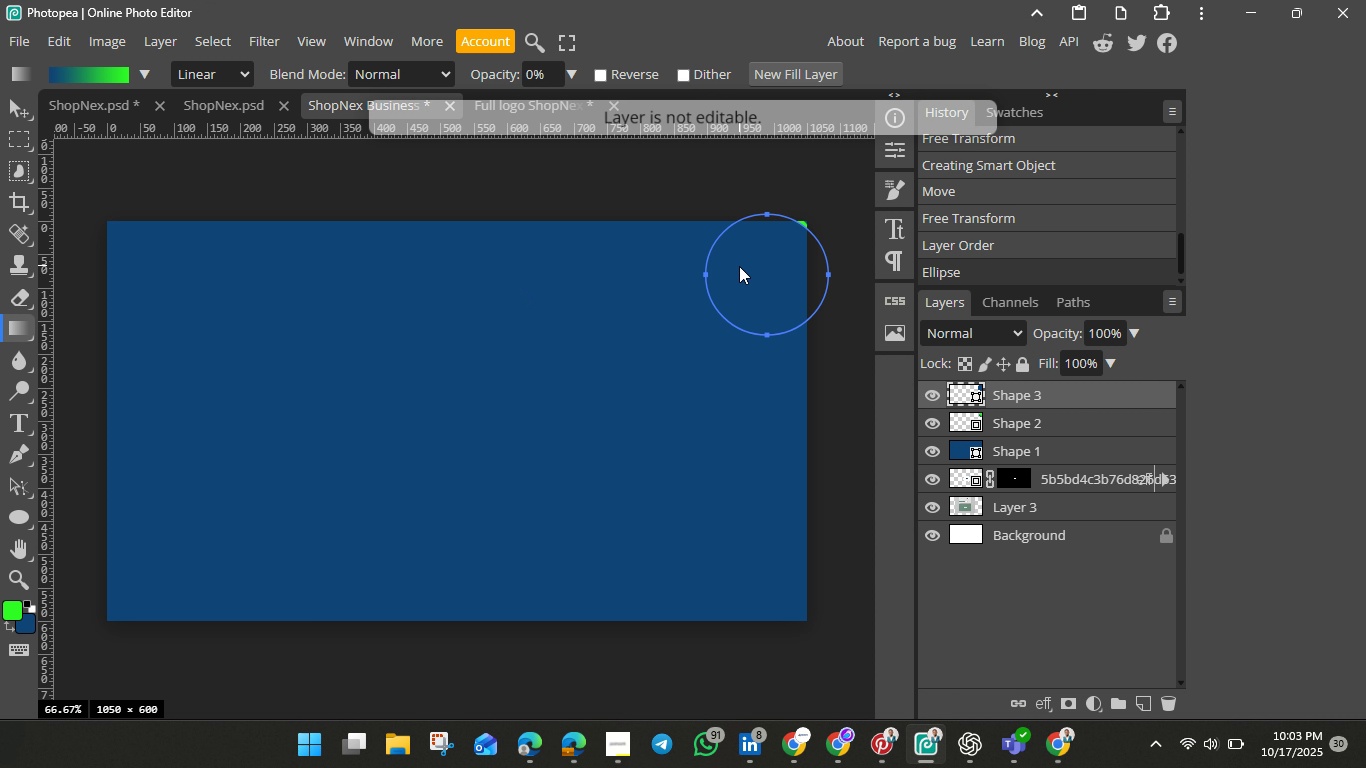 
left_click_drag(start_coordinate=[739, 266], to_coordinate=[698, 252])
 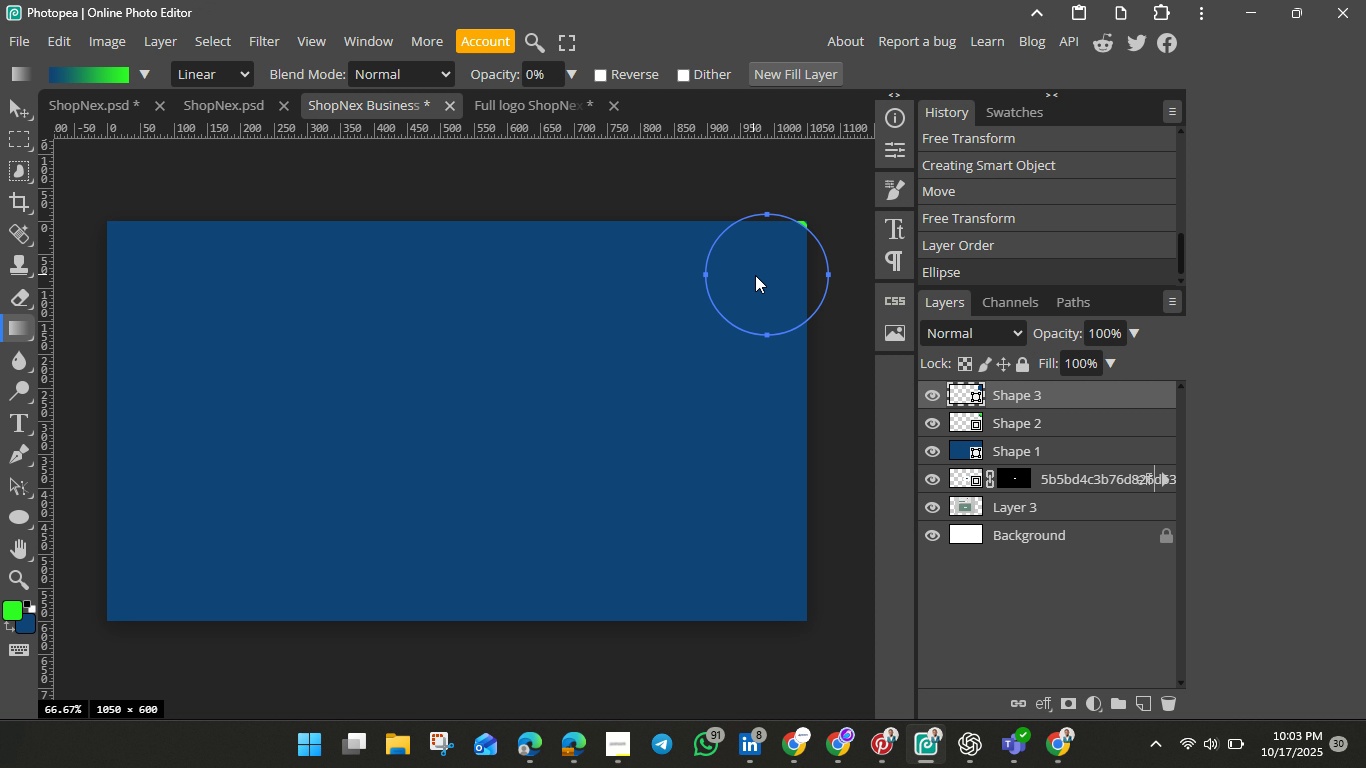 
wait(9.21)
 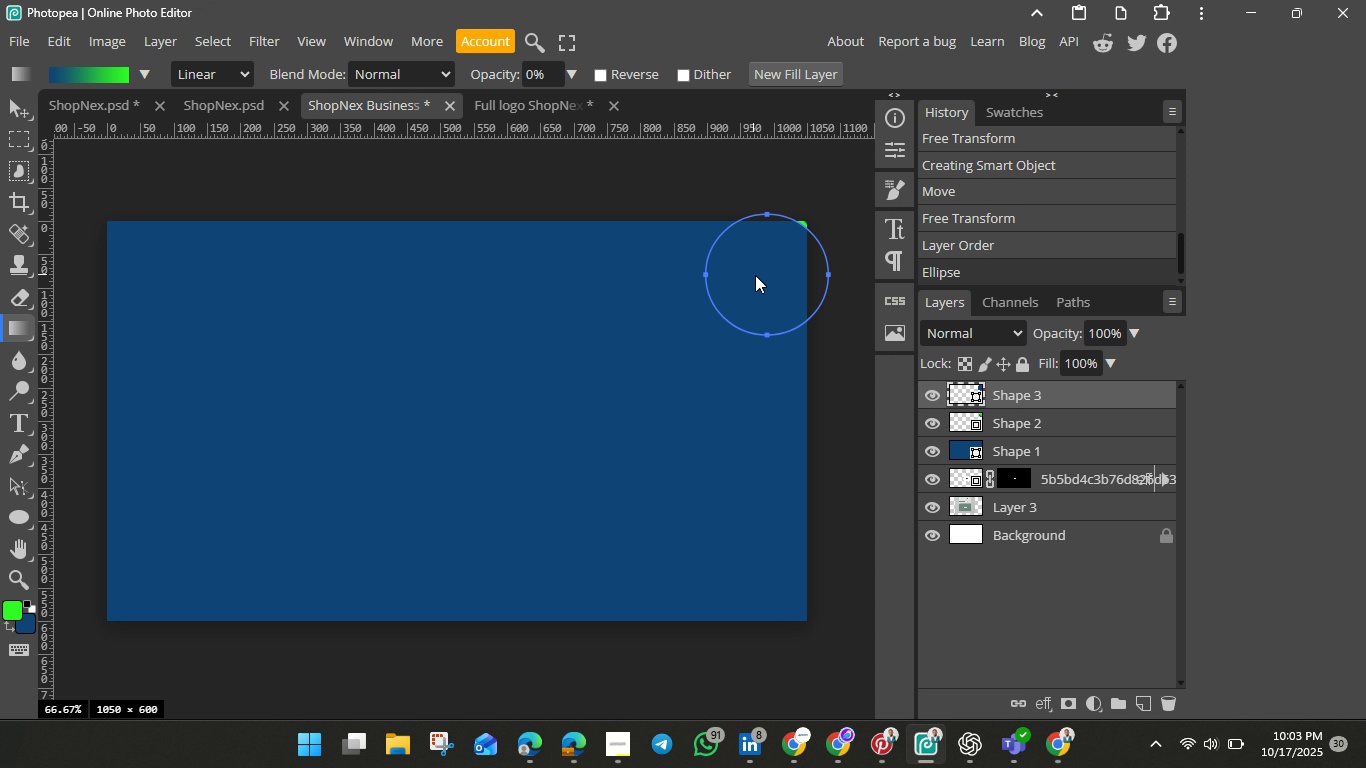 
left_click([17, 320])
 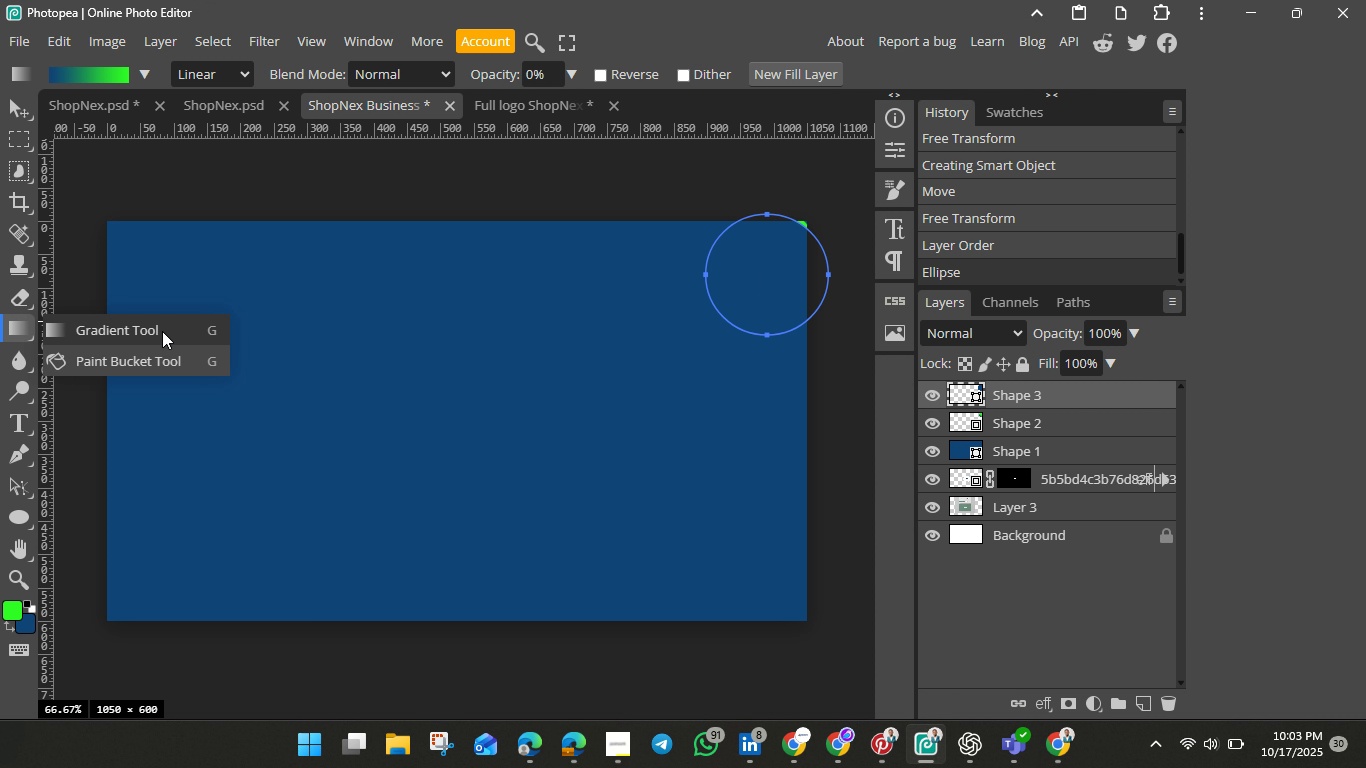 
left_click([161, 331])
 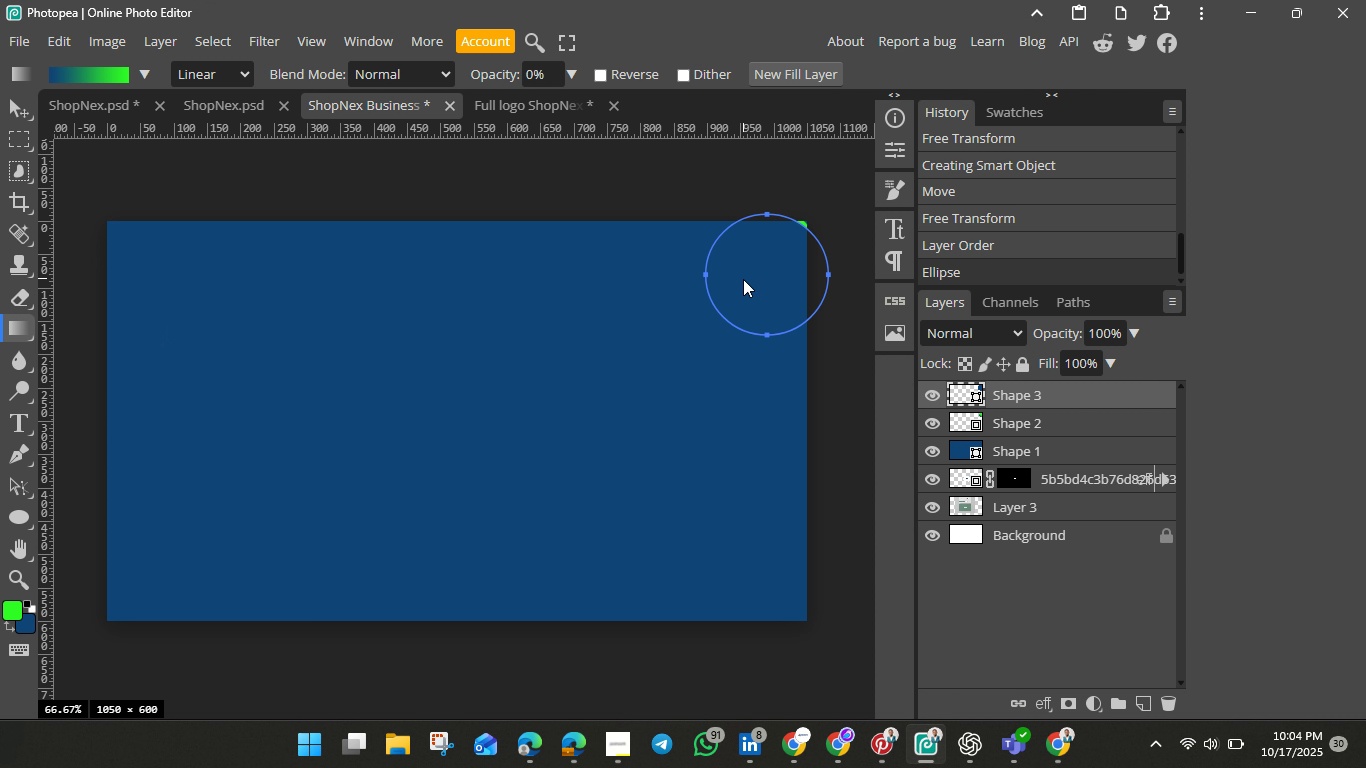 
left_click_drag(start_coordinate=[743, 279], to_coordinate=[712, 266])
 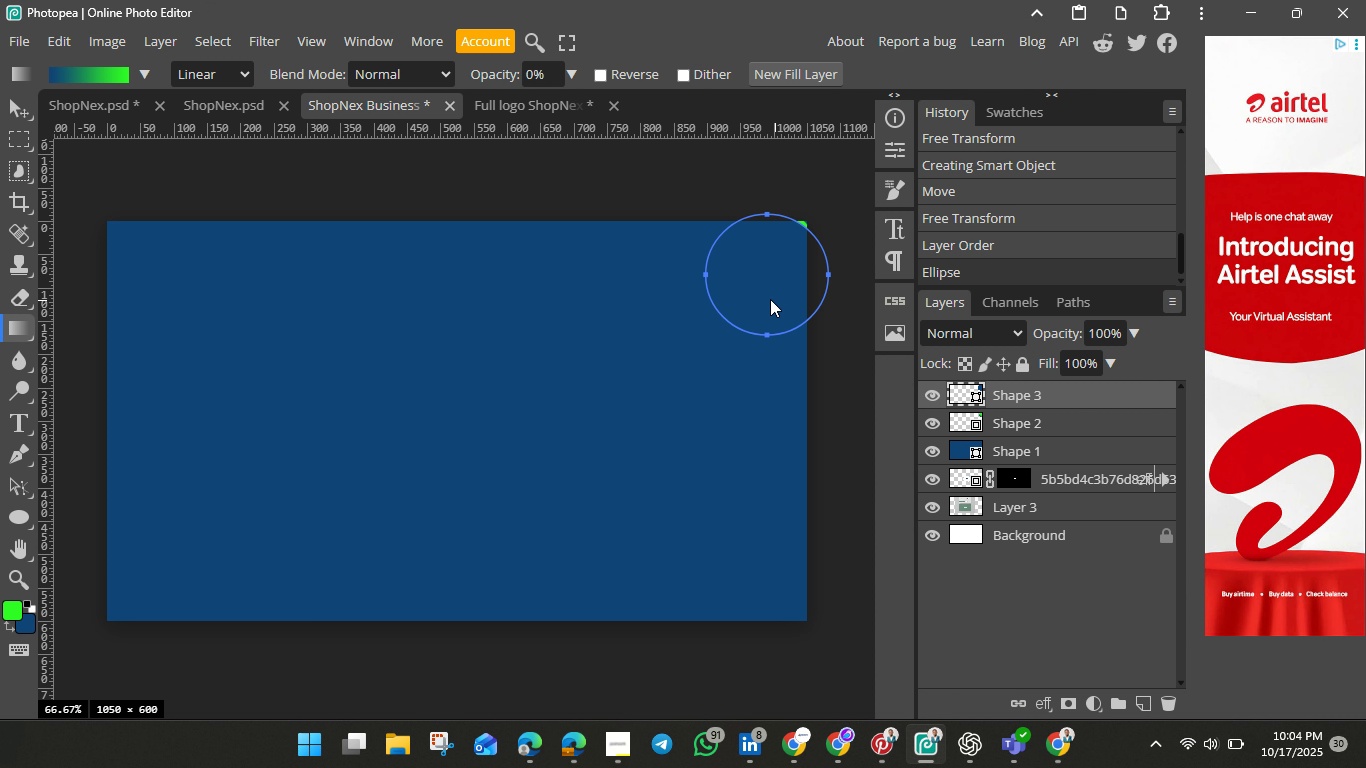 
wait(14.38)
 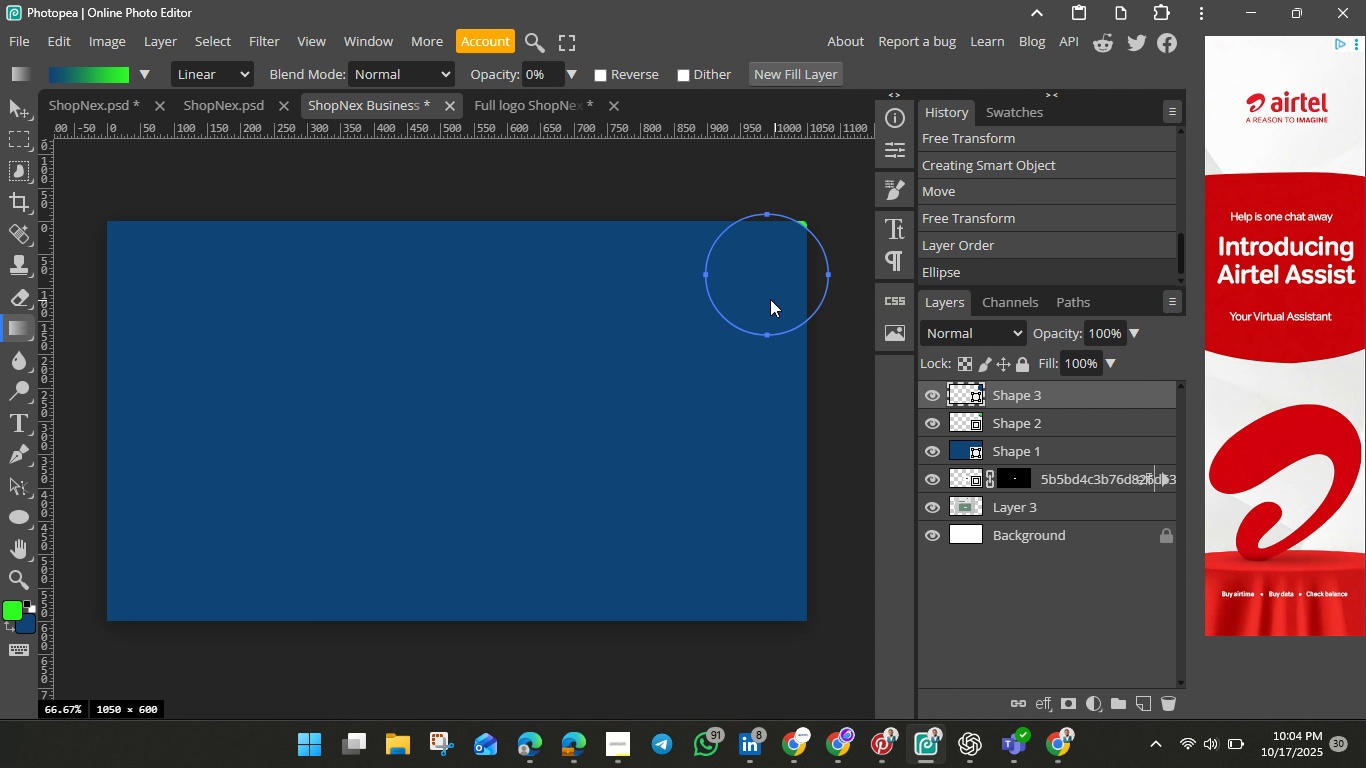 
left_click_drag(start_coordinate=[776, 295], to_coordinate=[716, 305])
 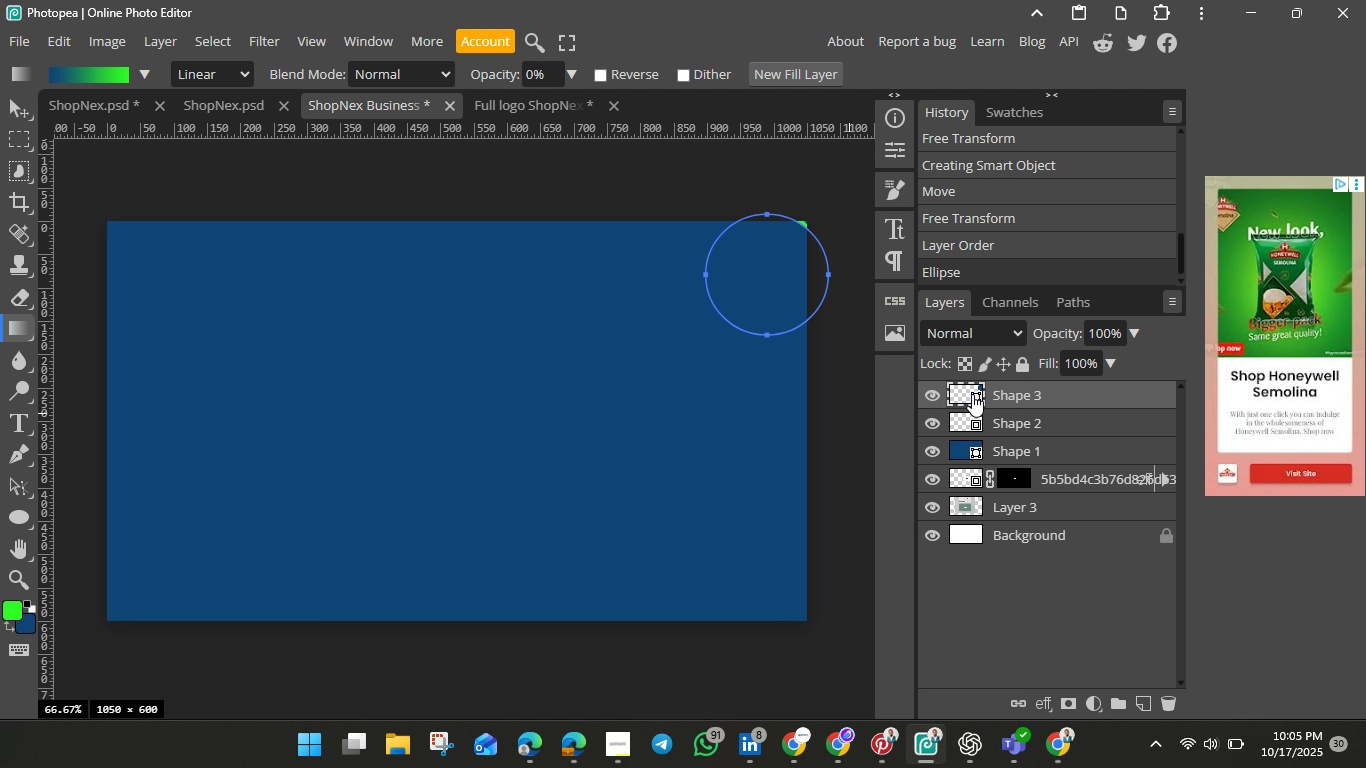 
wait(87.04)
 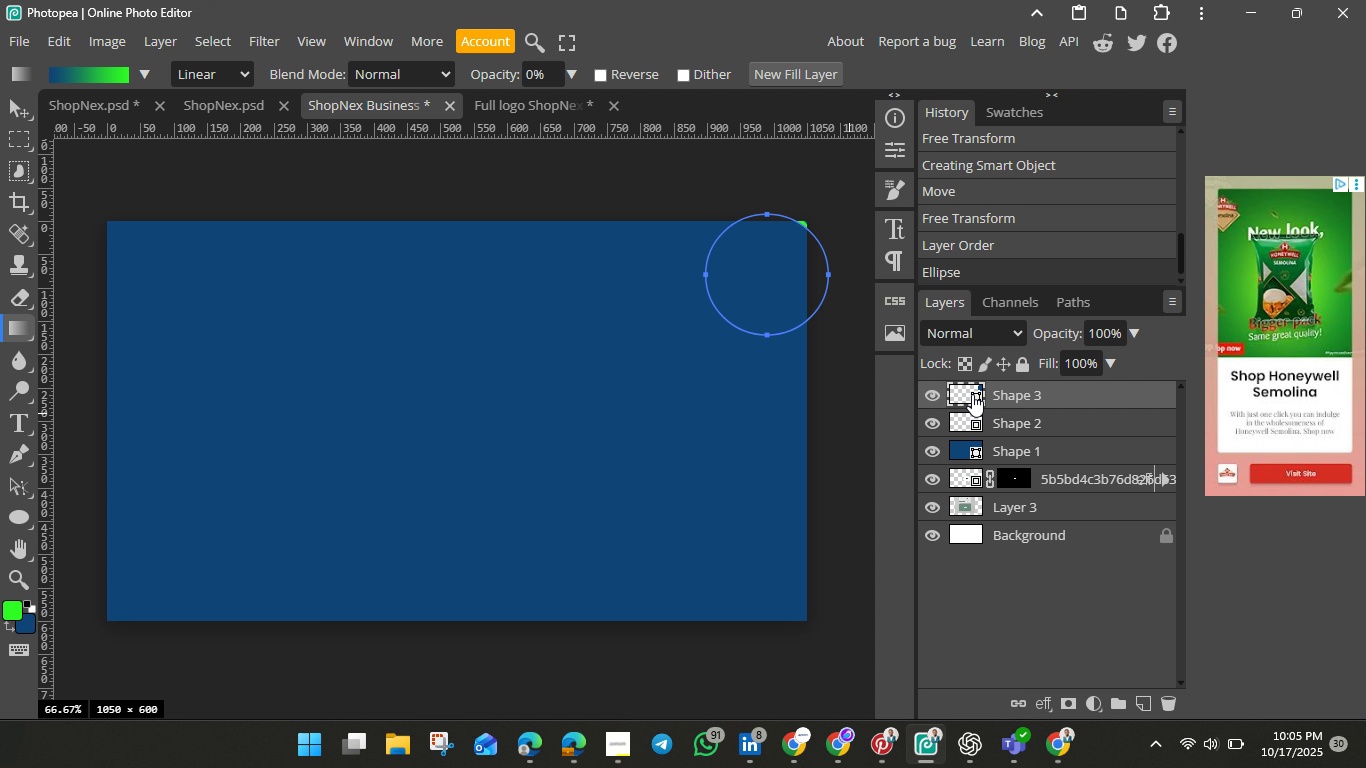 
right_click([1005, 390])
 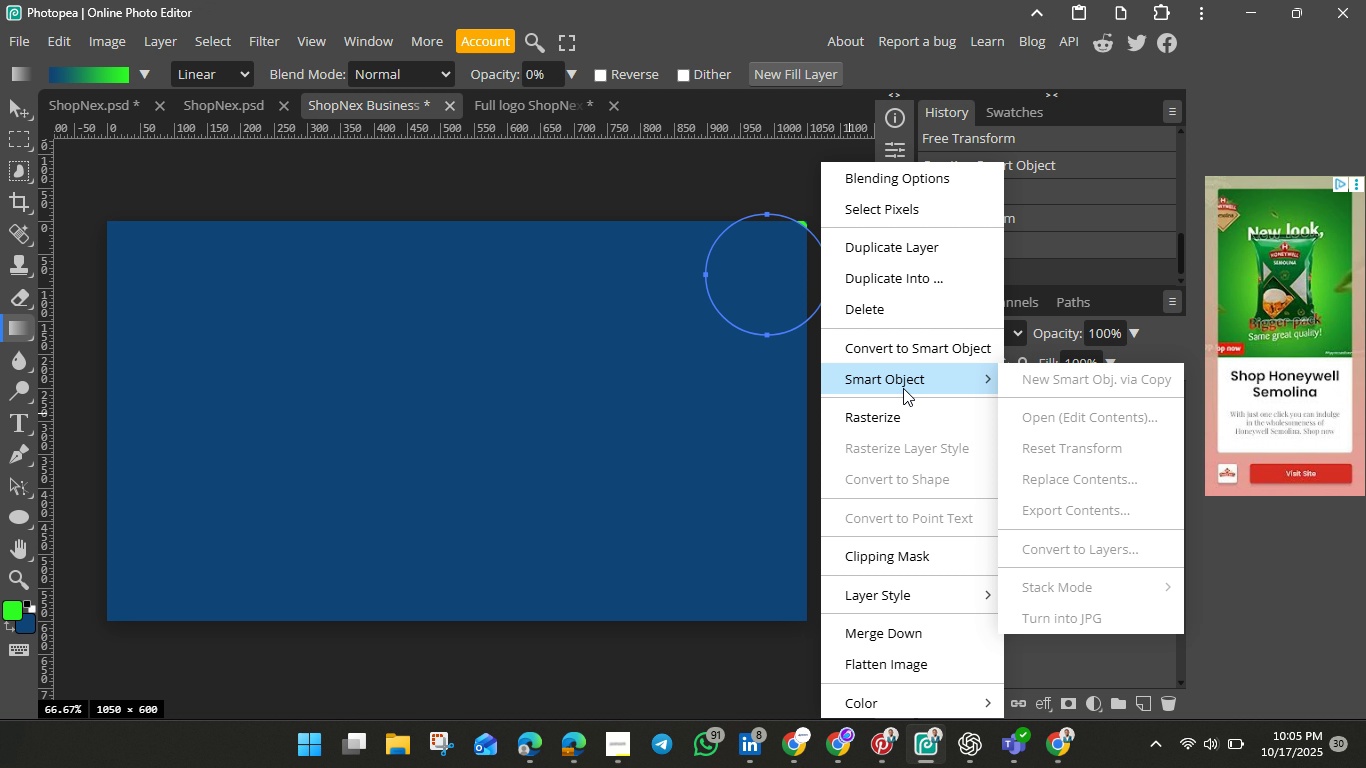 
wait(5.82)
 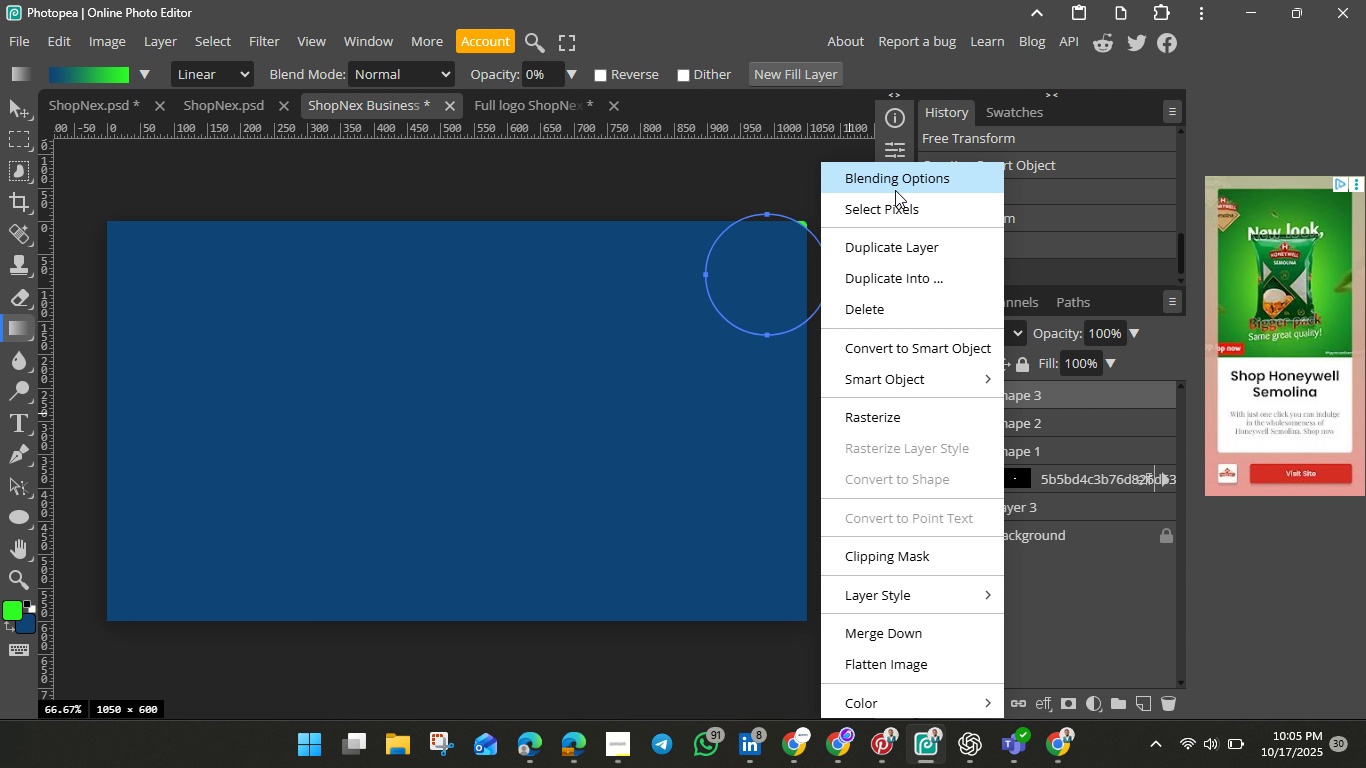 
left_click([904, 415])
 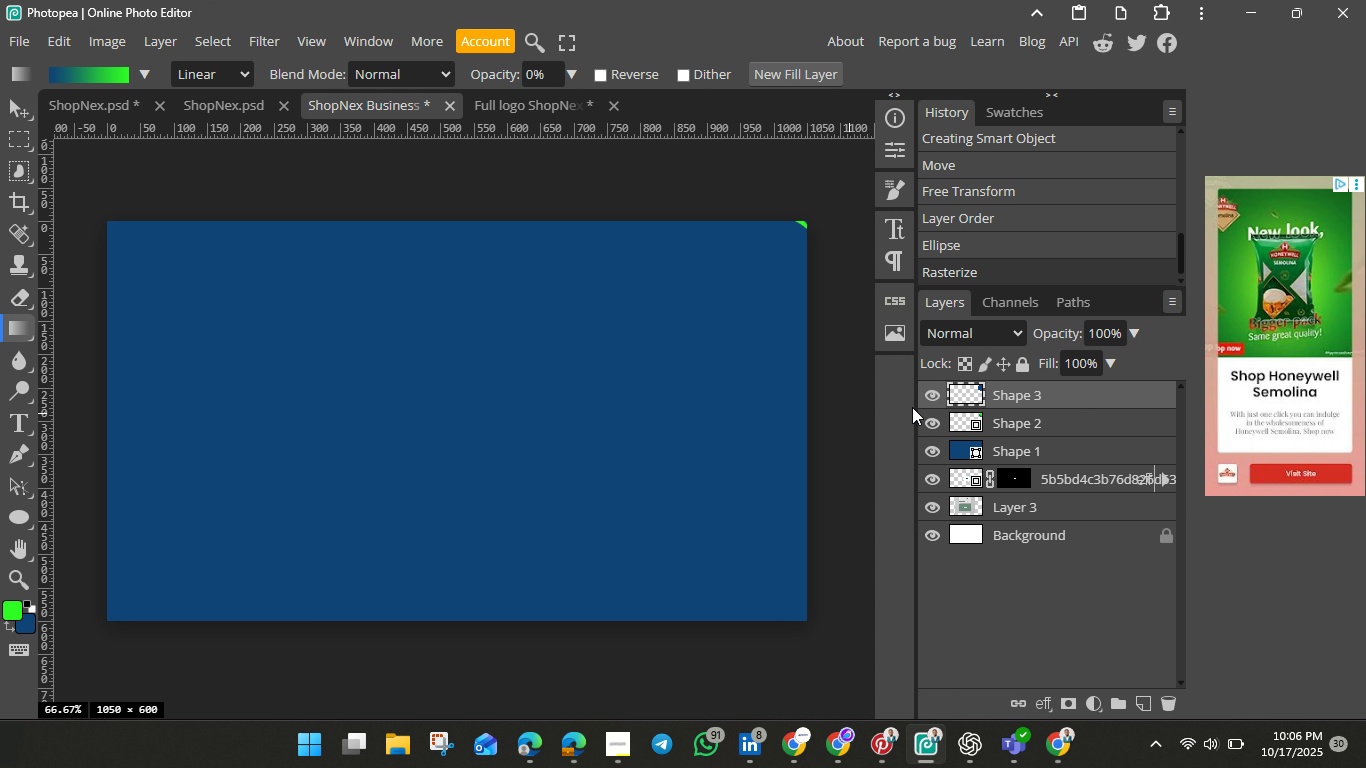 
wait(22.7)
 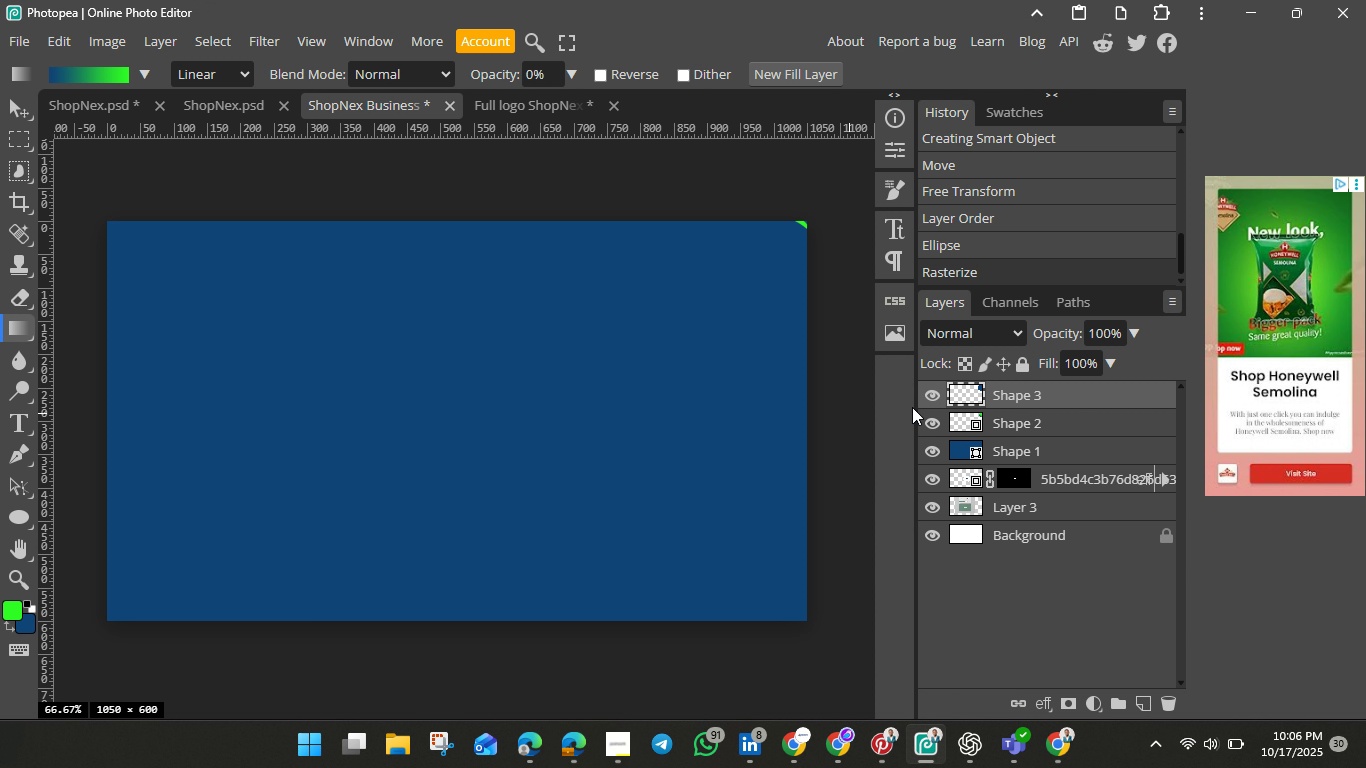 
left_click([21, 331])
 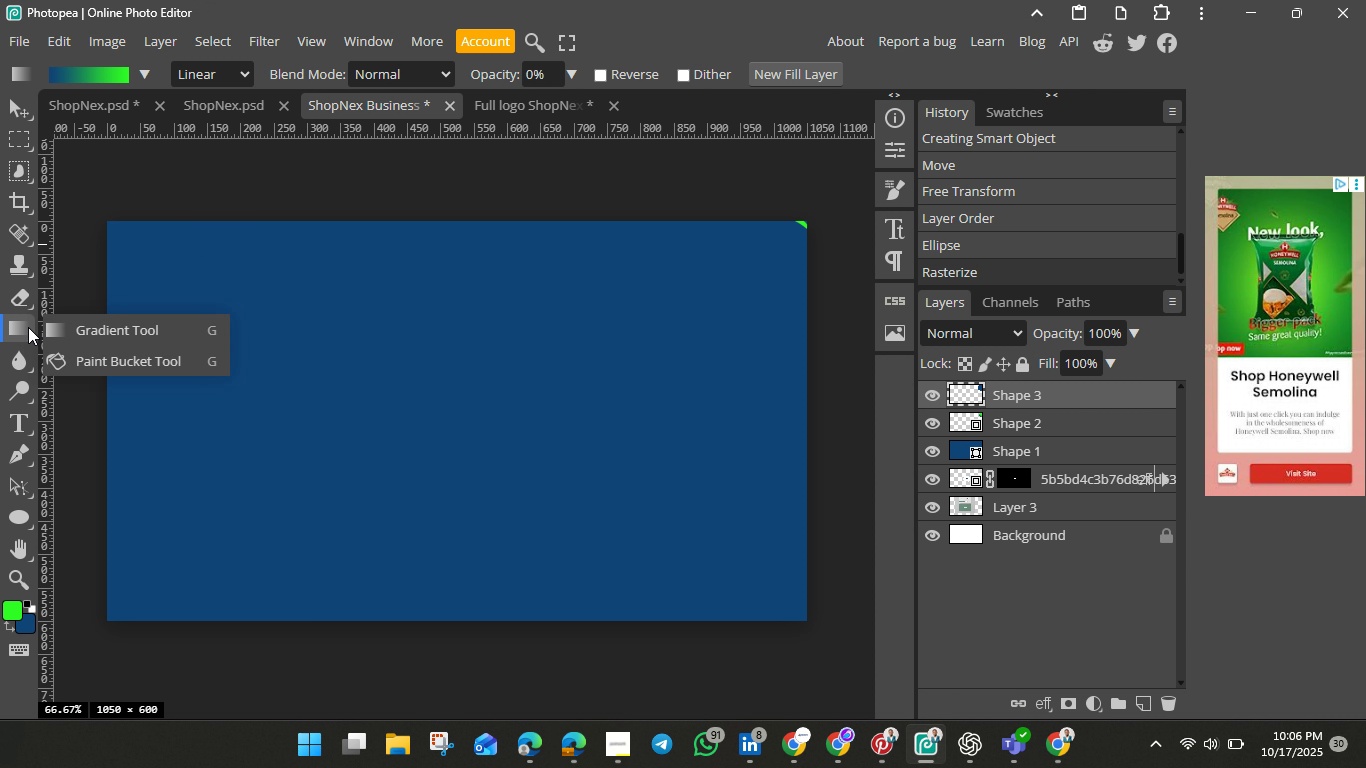 
right_click([28, 327])
 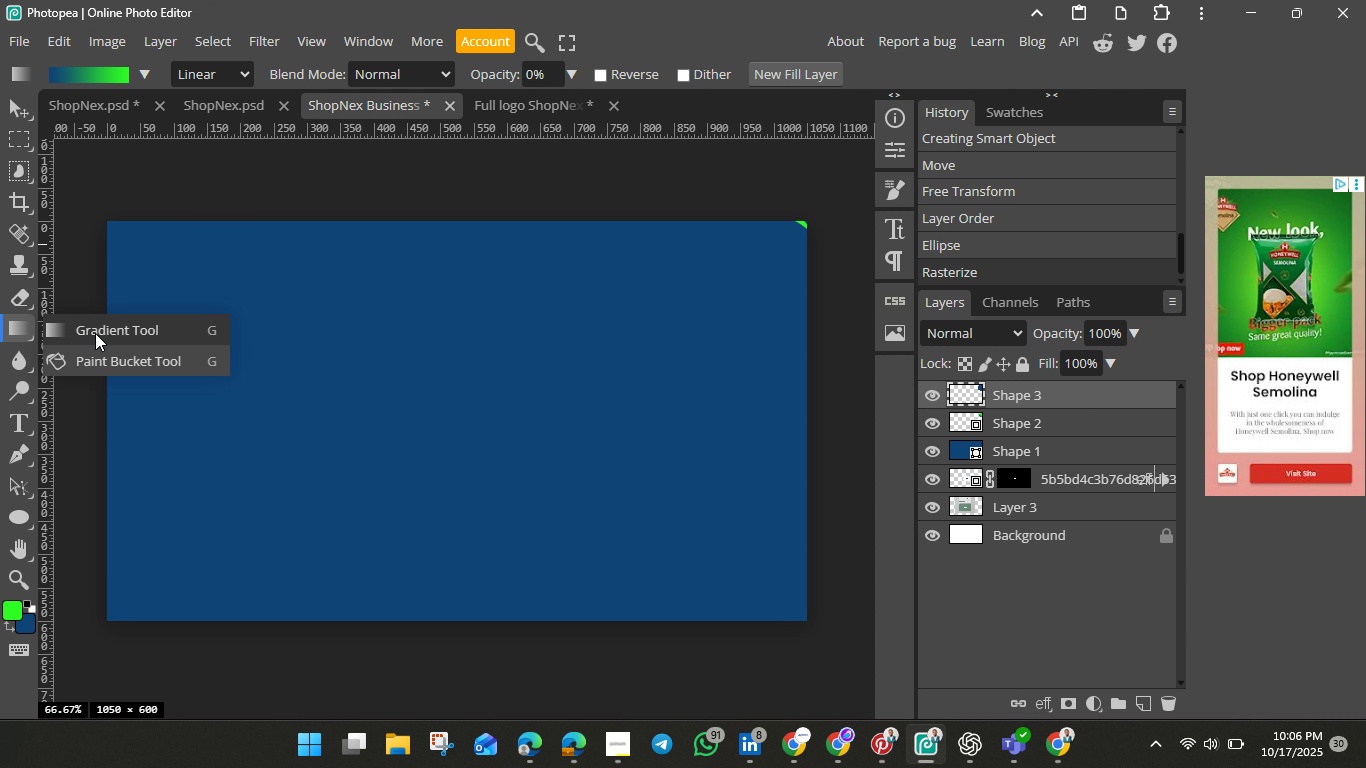 
left_click([95, 334])
 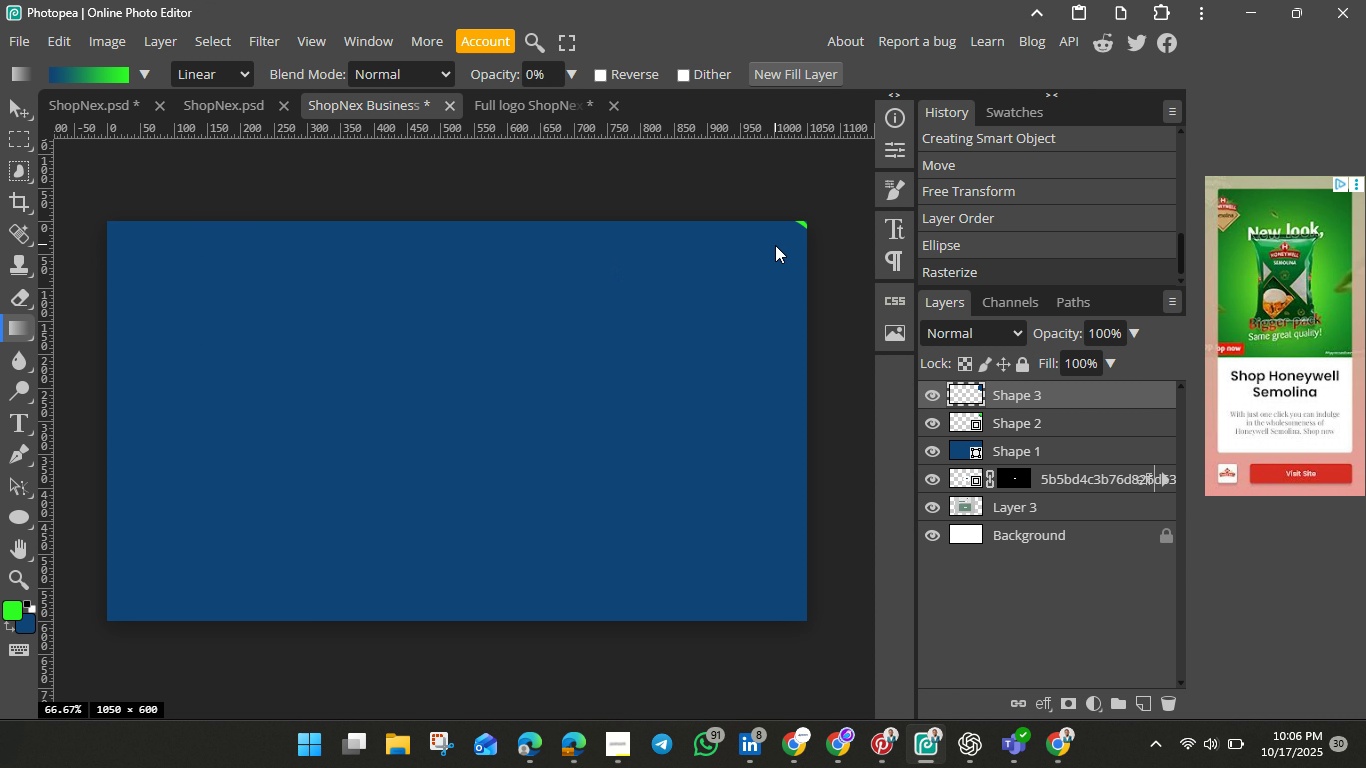 
left_click([775, 245])
 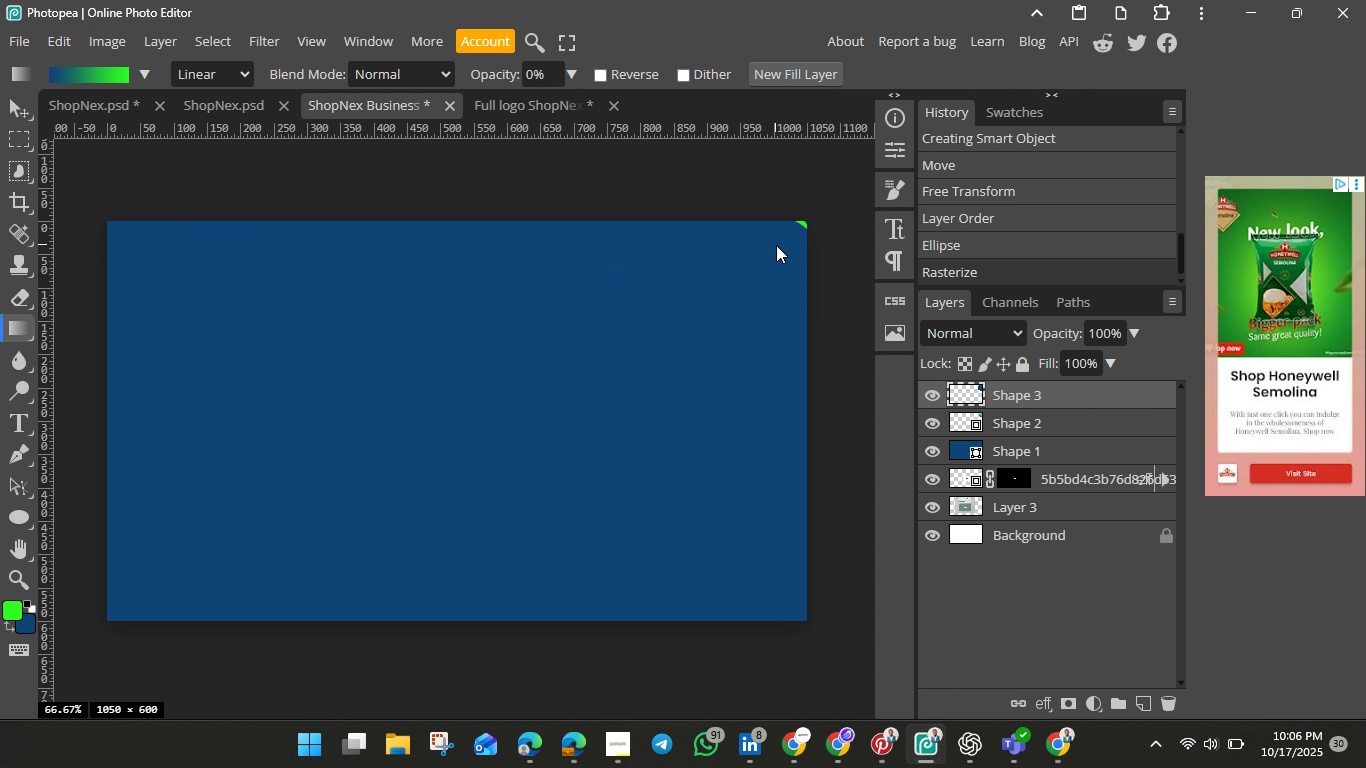 
left_click_drag(start_coordinate=[775, 245], to_coordinate=[715, 298])
 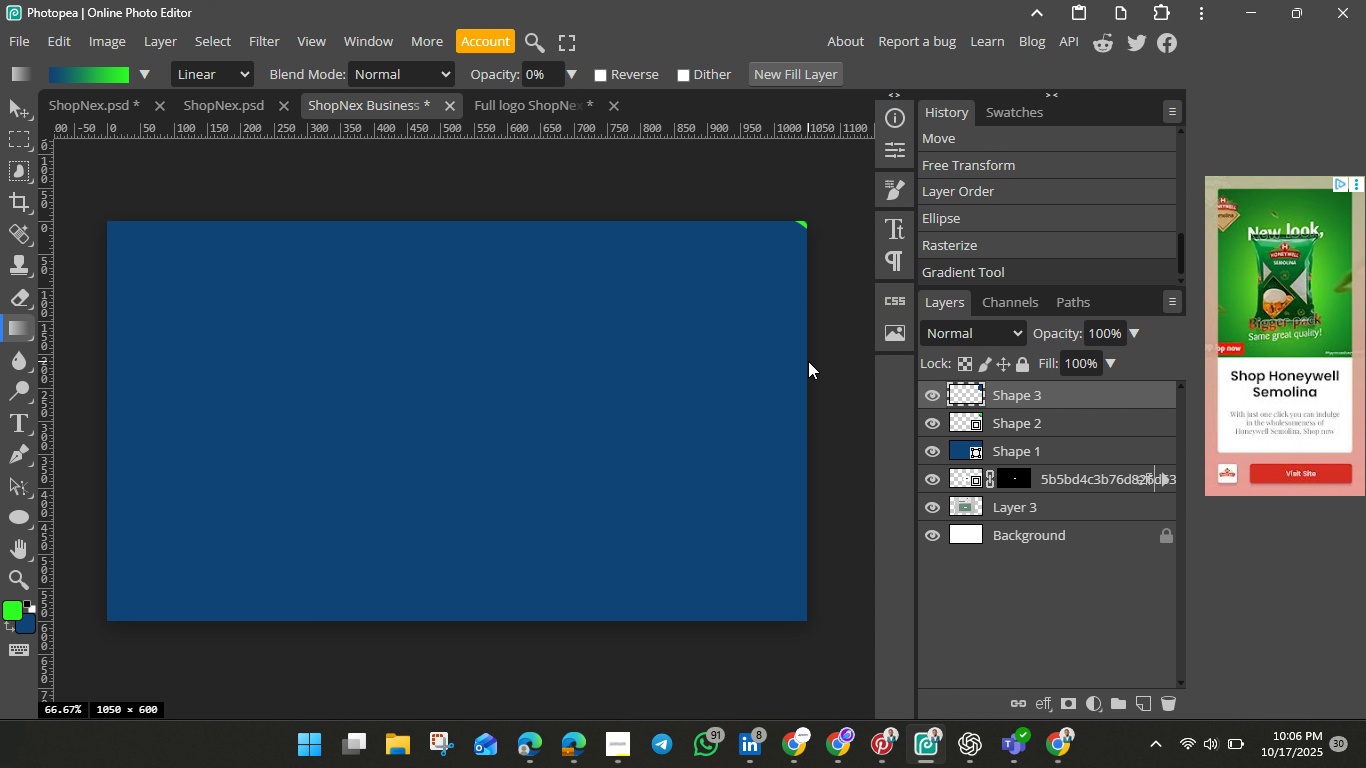 
wait(8.72)
 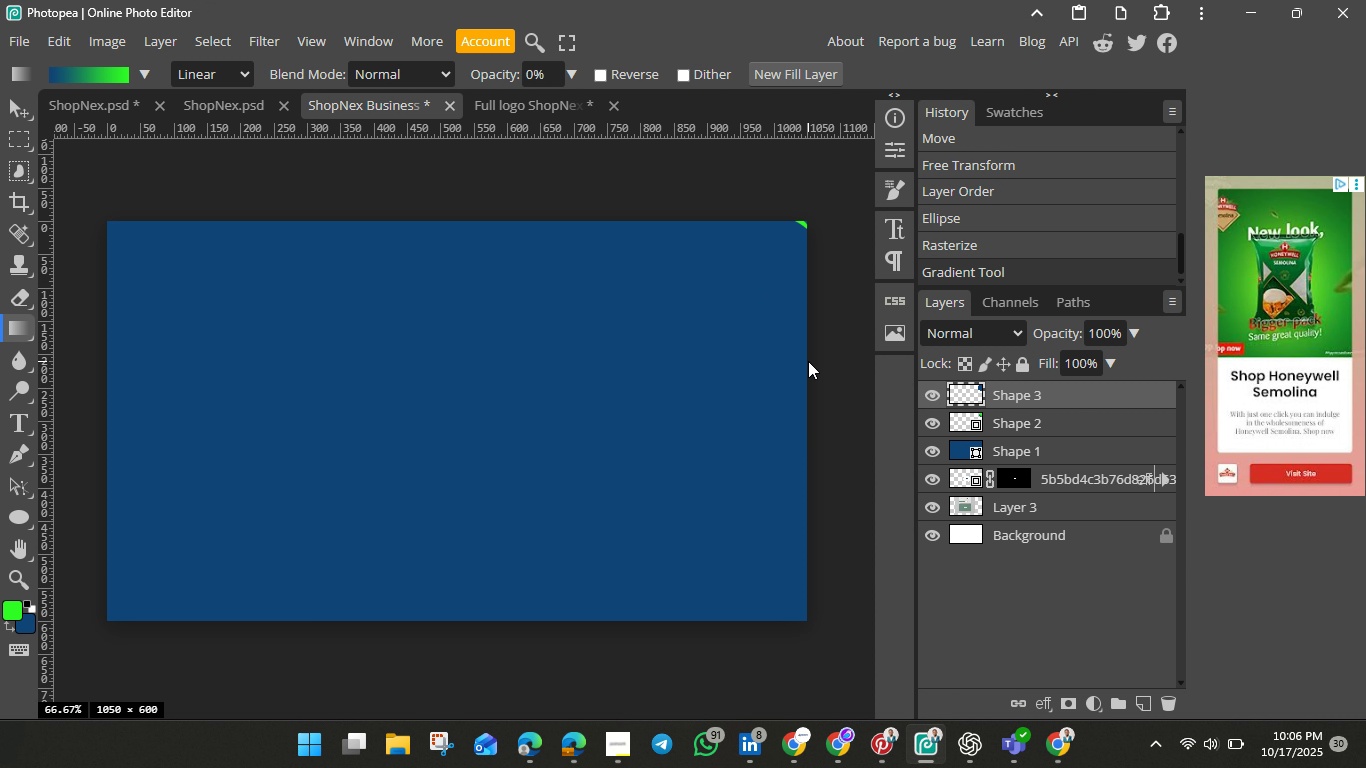 
left_click_drag(start_coordinate=[798, 222], to_coordinate=[703, 311])
 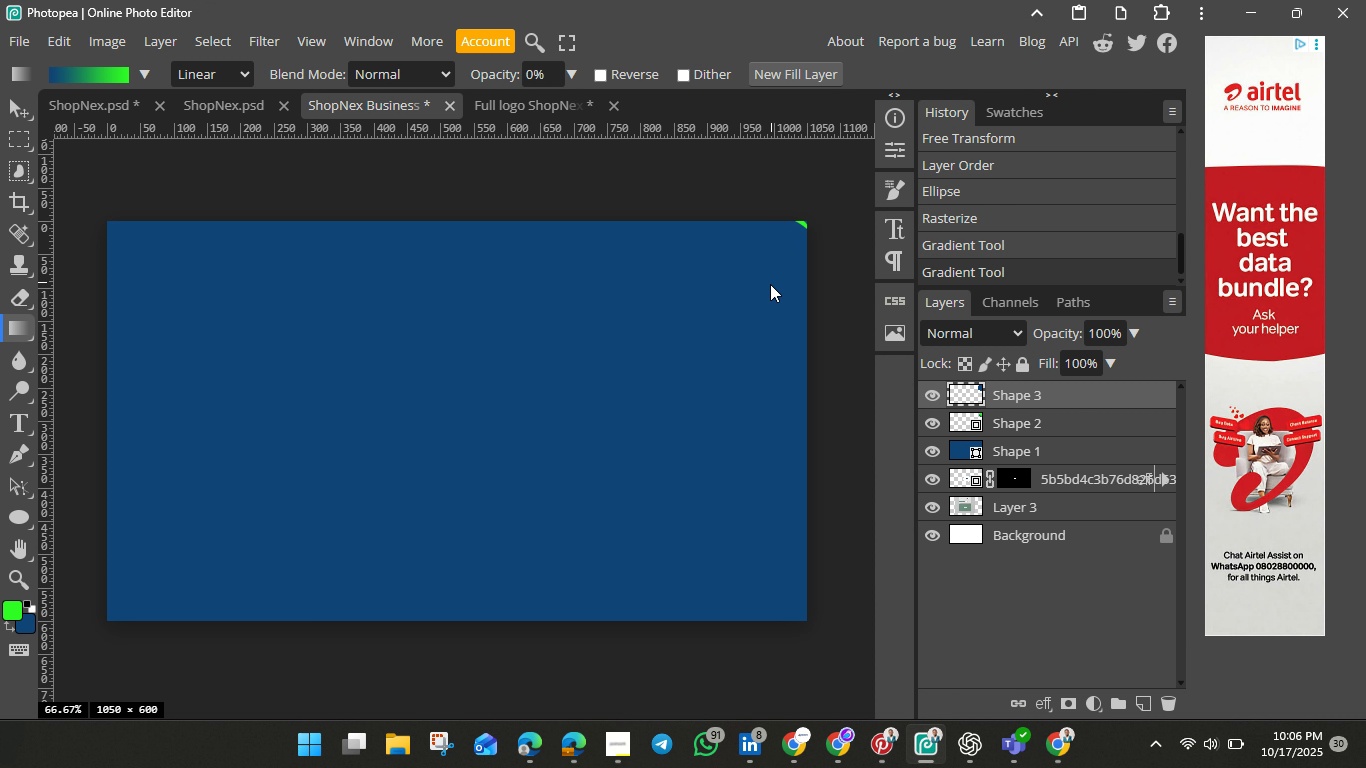 
left_click_drag(start_coordinate=[747, 292], to_coordinate=[808, 222])
 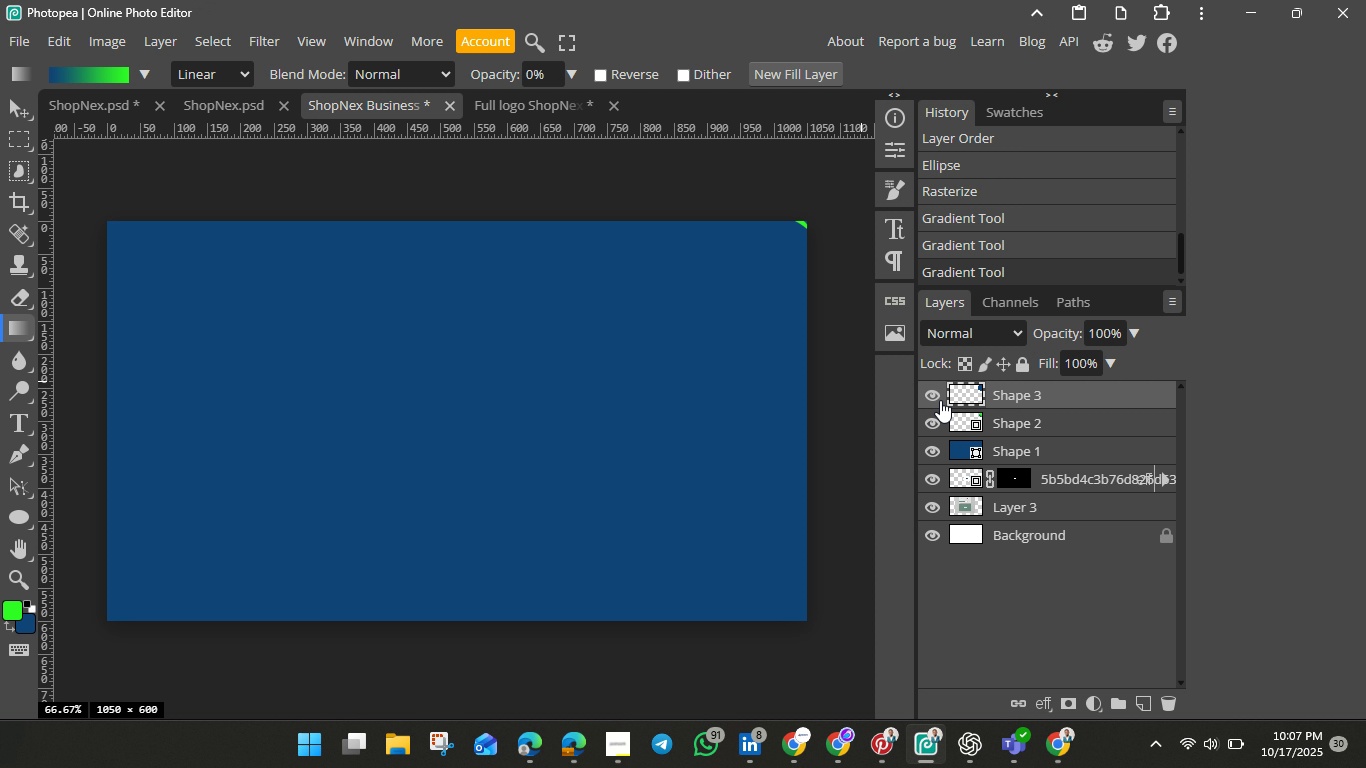 
wait(32.2)
 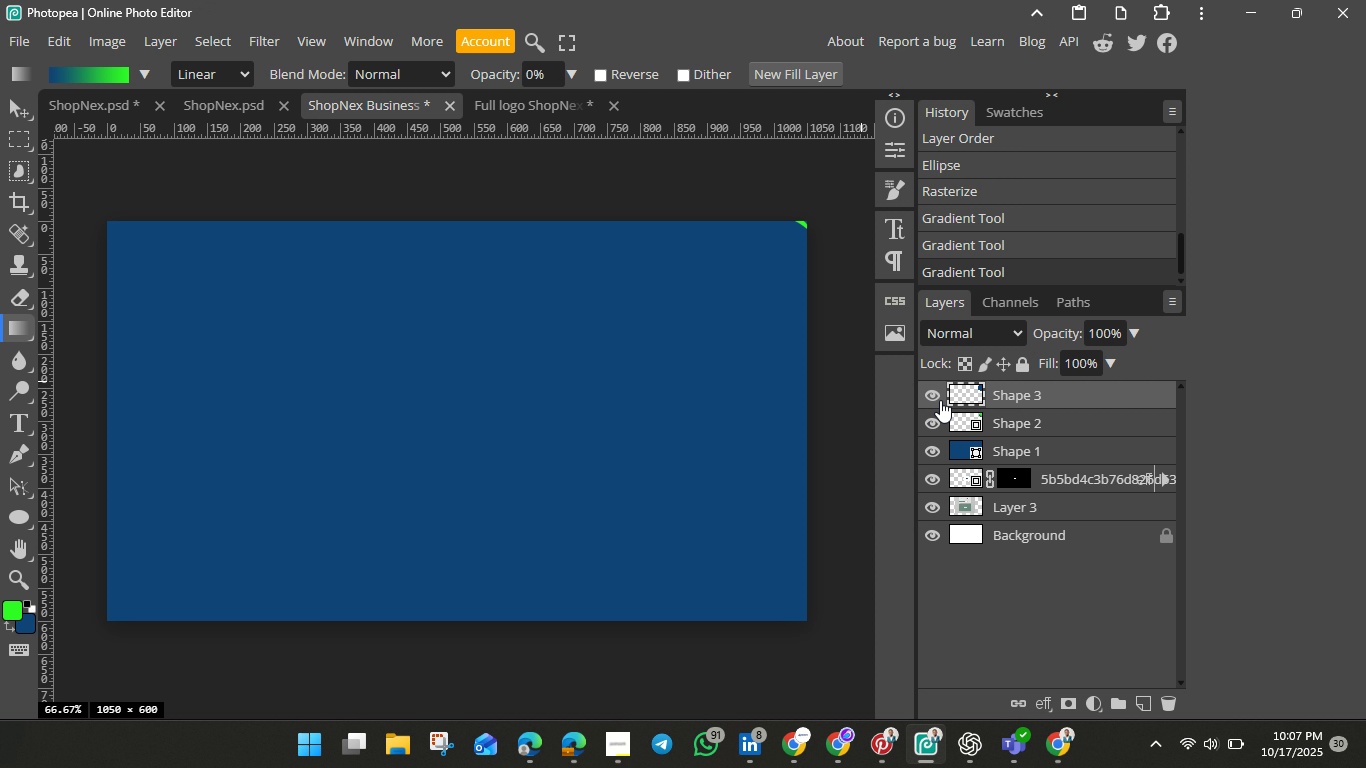 
left_click([964, 452])
 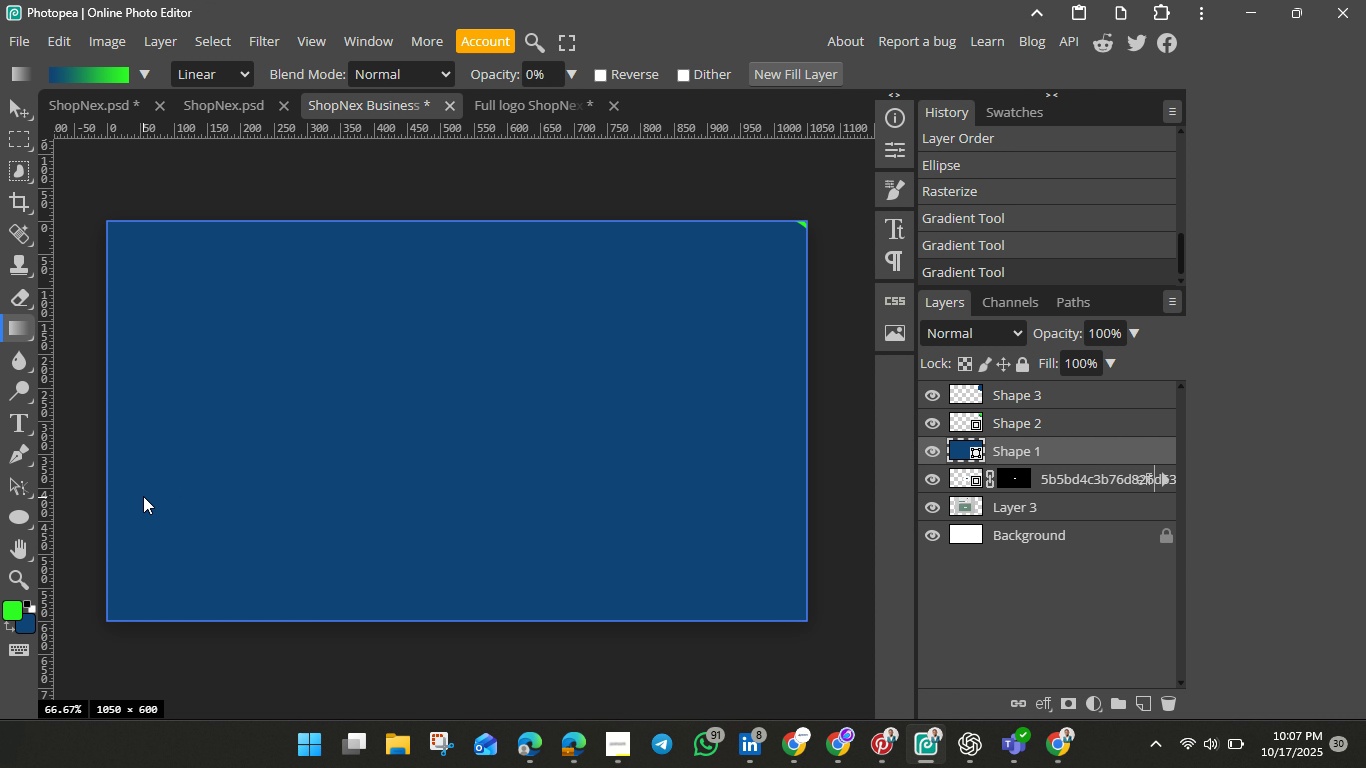 
wait(5.29)
 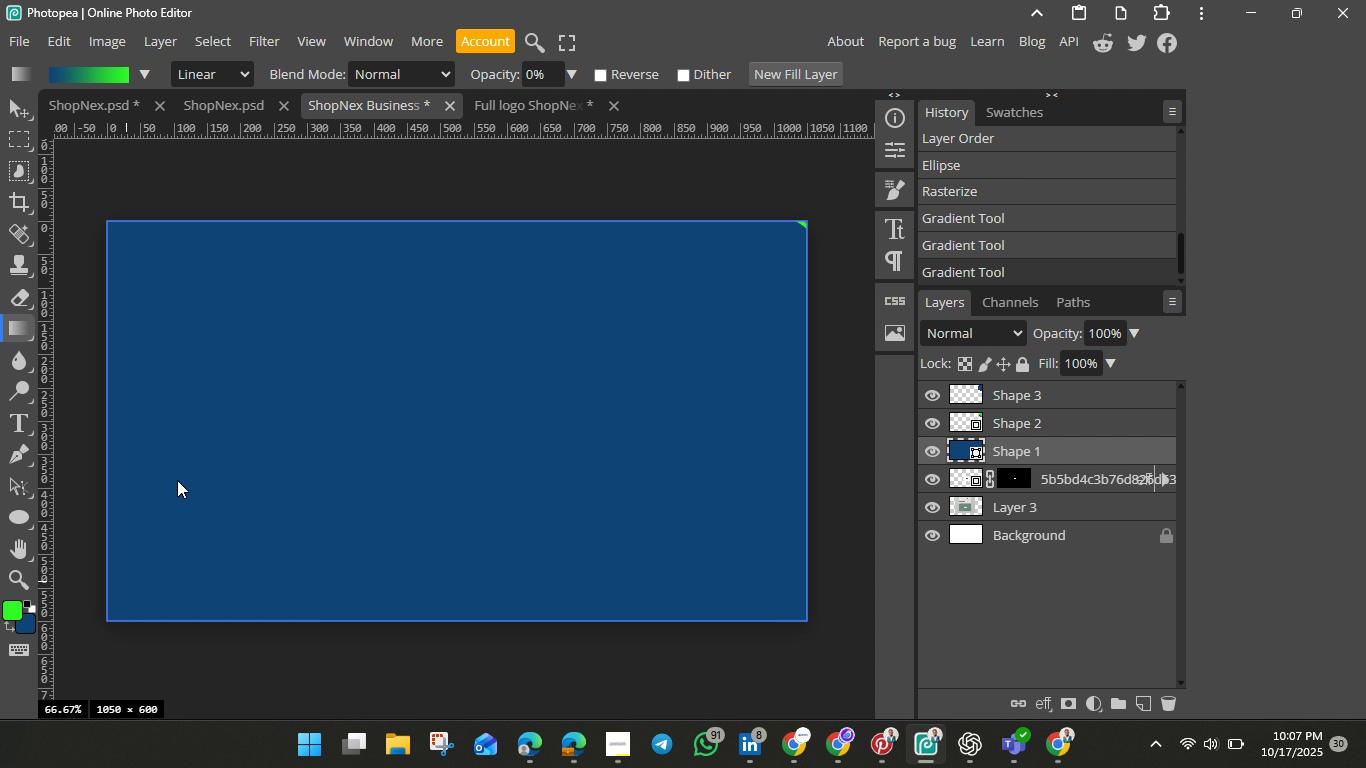 
left_click_drag(start_coordinate=[126, 598], to_coordinate=[168, 569])
 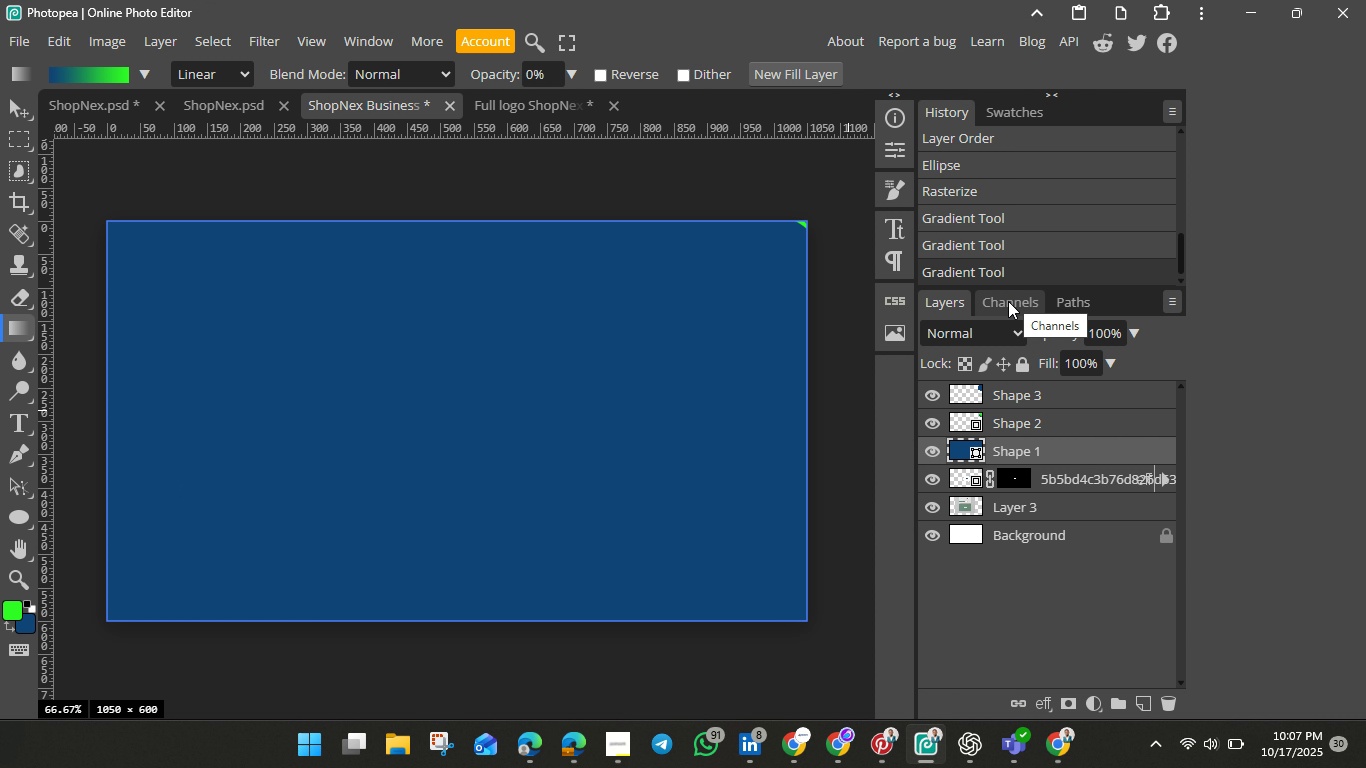 
mouse_move([995, 431])
 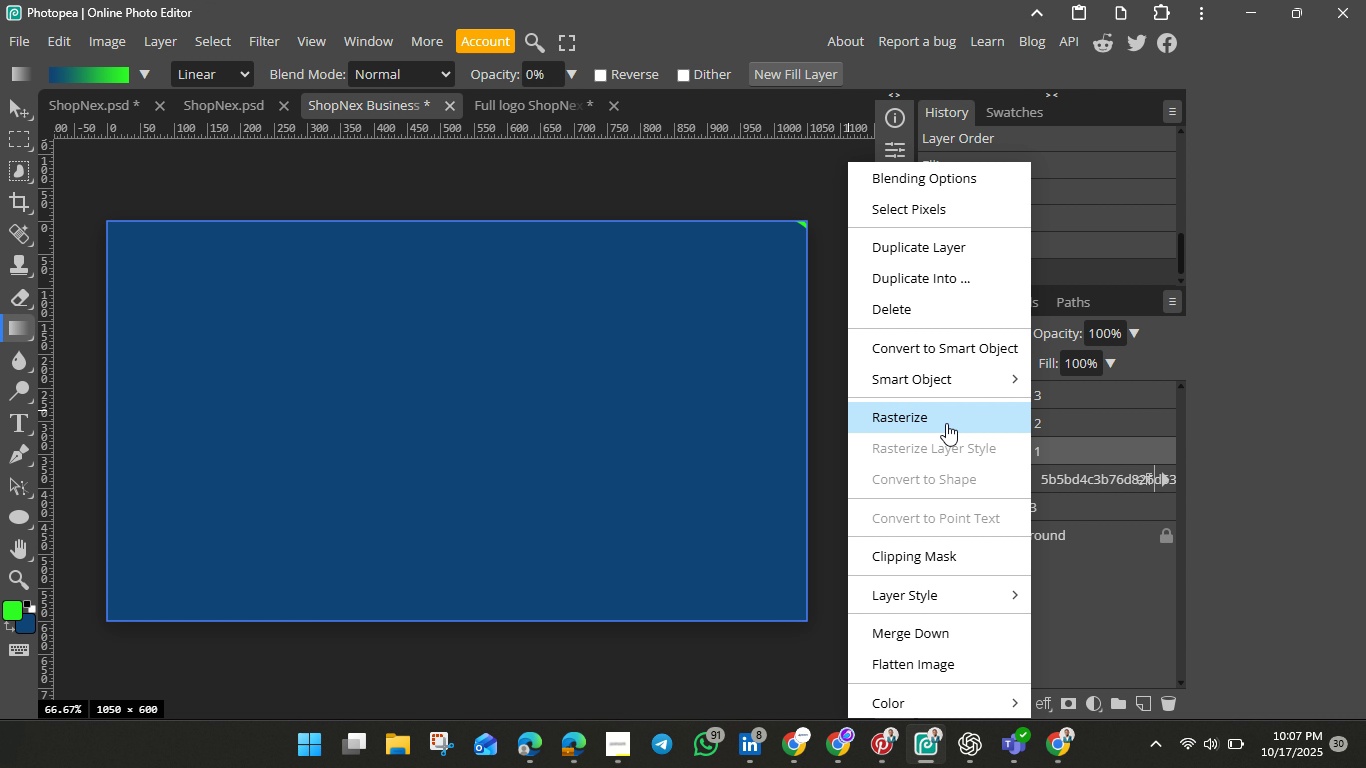 
left_click([946, 423])
 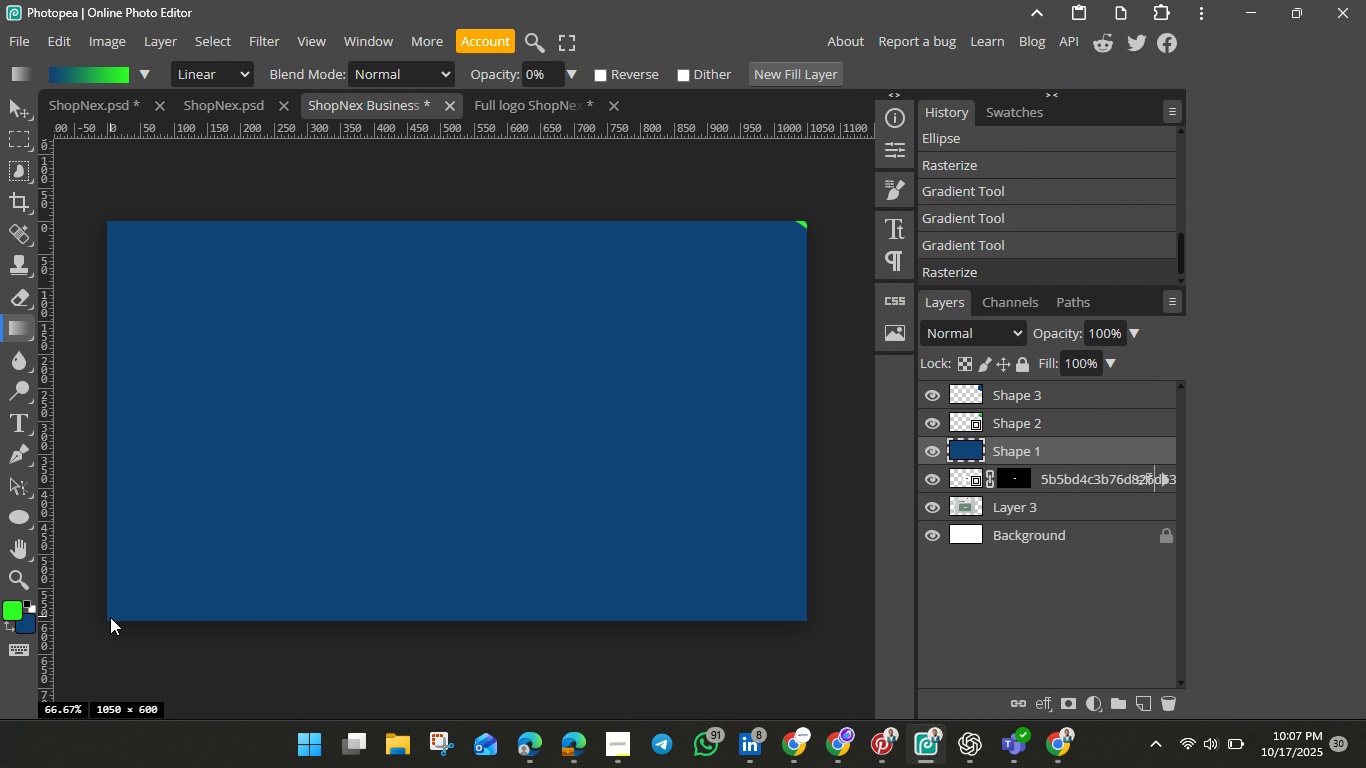 
left_click_drag(start_coordinate=[109, 618], to_coordinate=[173, 572])
 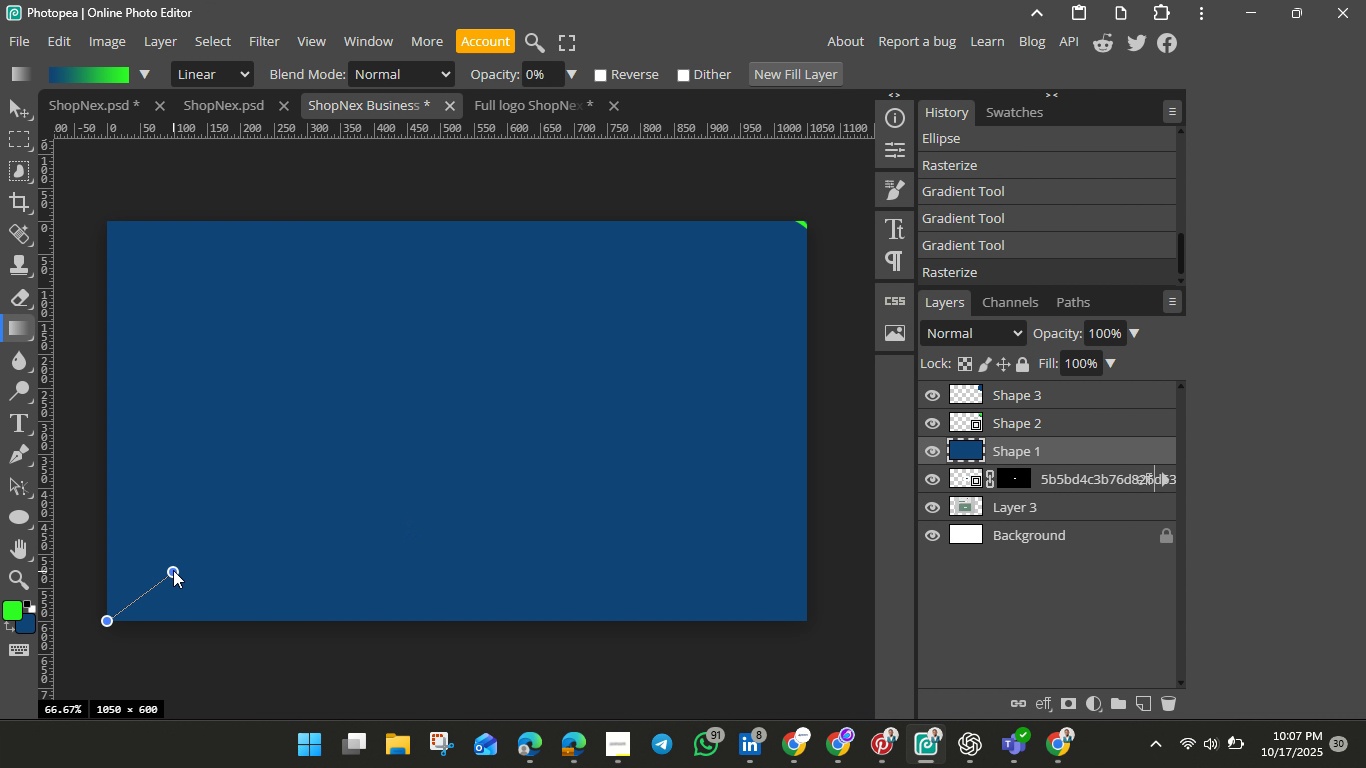 
left_click_drag(start_coordinate=[173, 570], to_coordinate=[208, 552])
 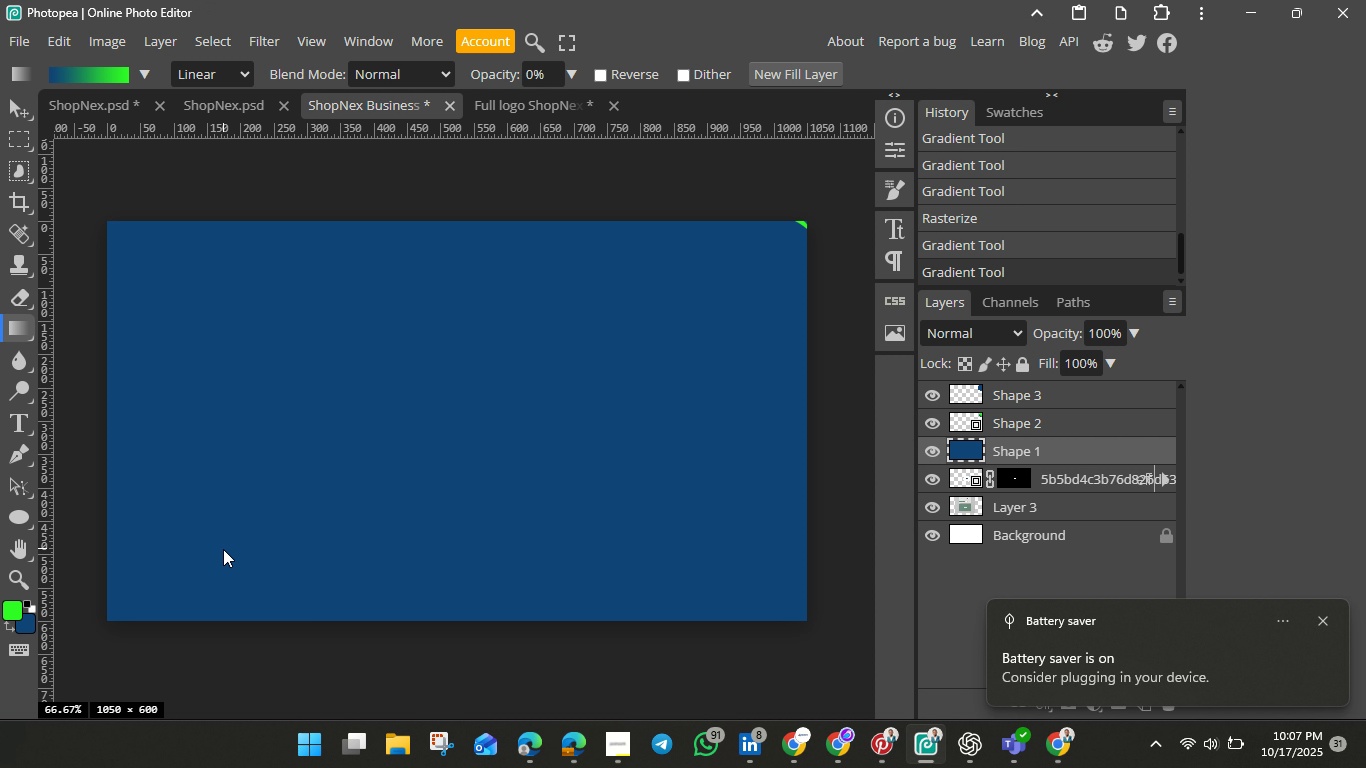 
wait(10.54)
 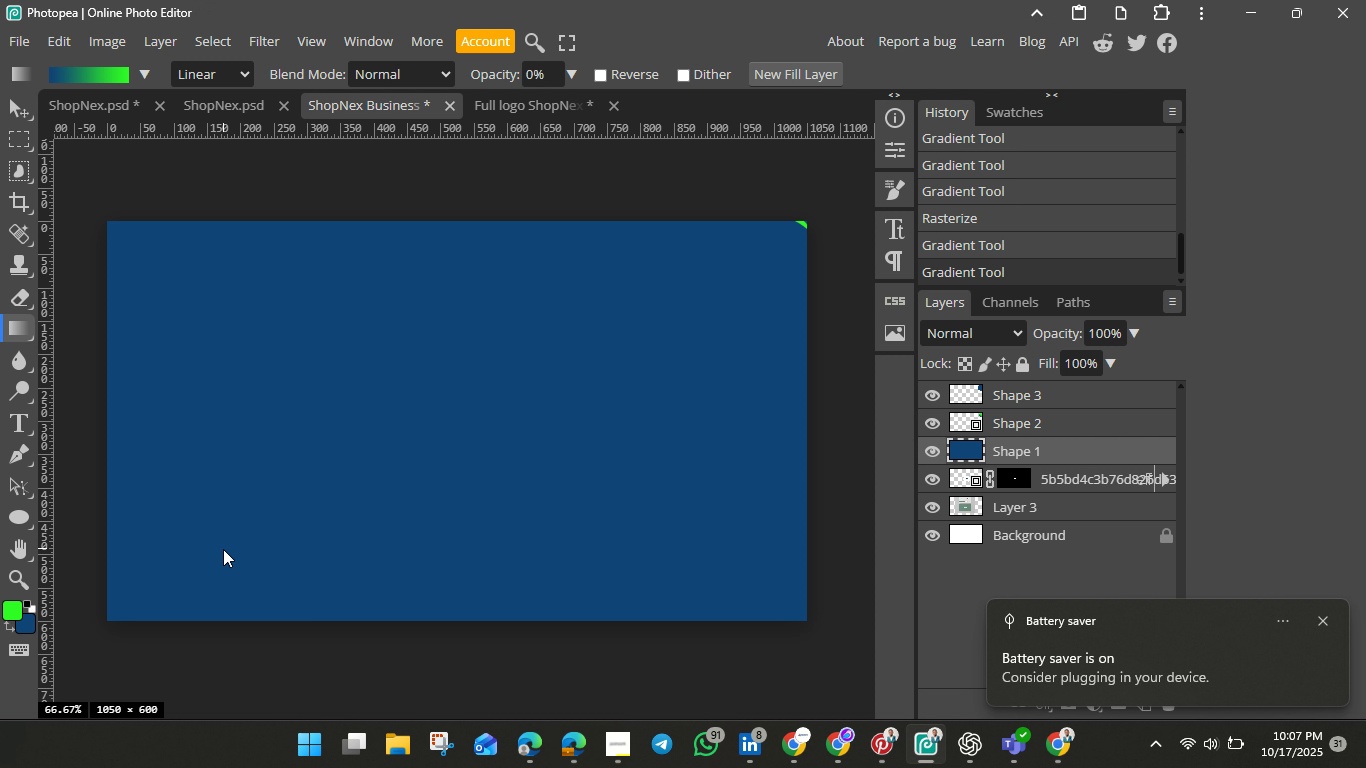 
left_click_drag(start_coordinate=[118, 235], to_coordinate=[225, 356])
 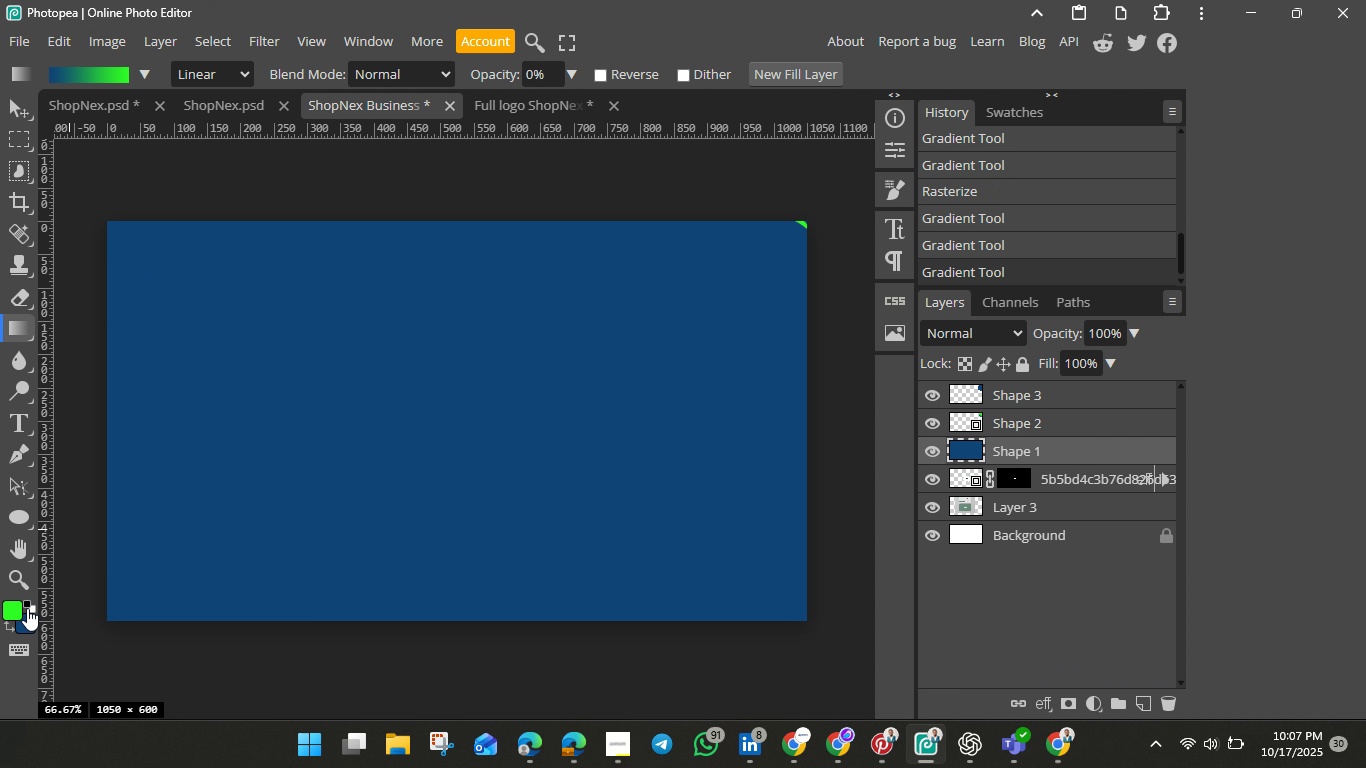 
left_click([26, 606])
 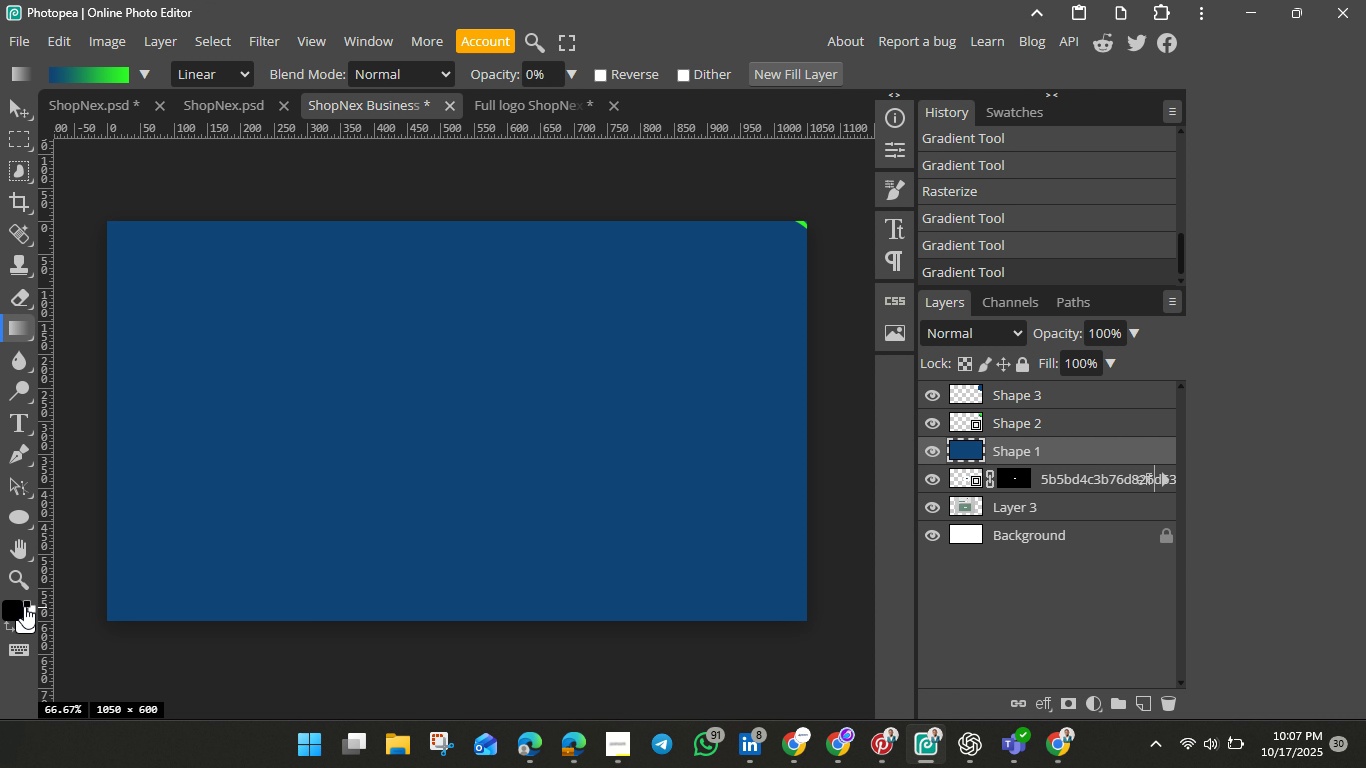 
left_click([24, 606])
 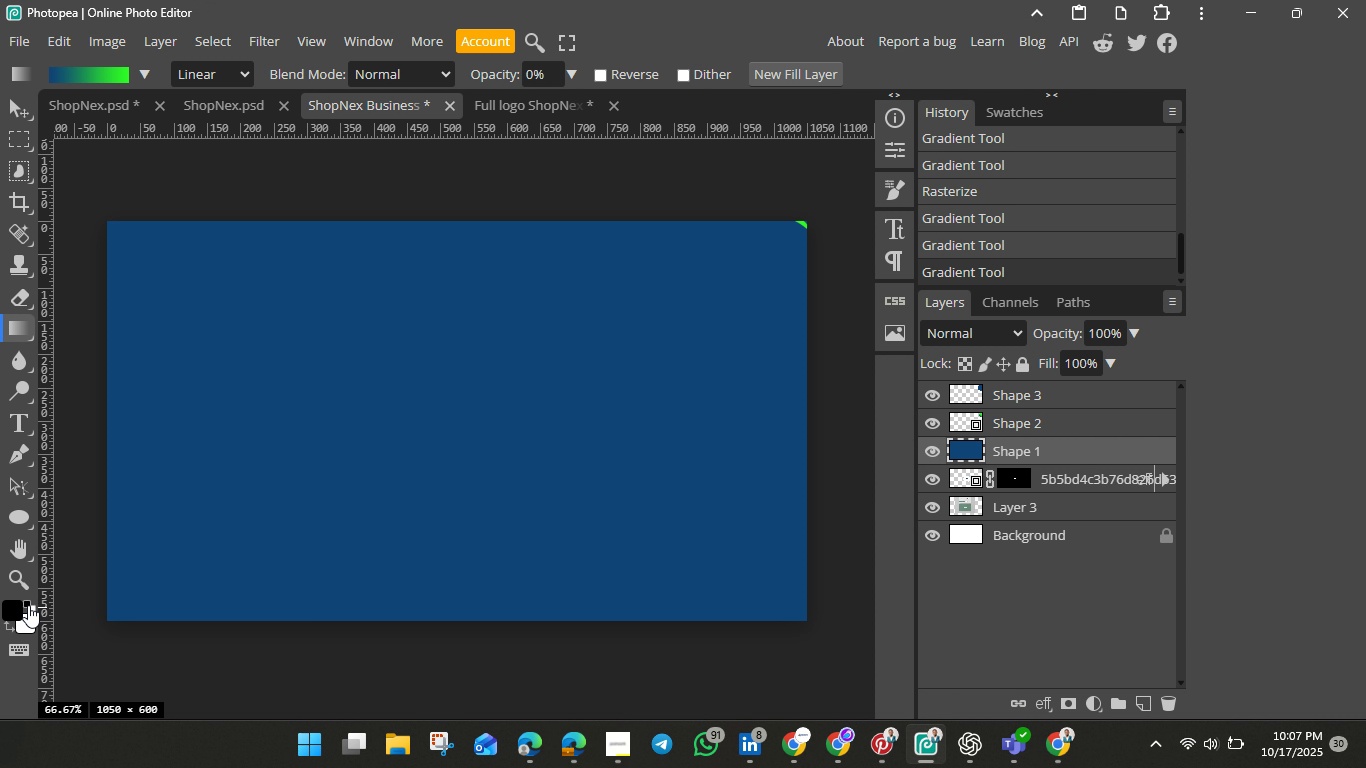 
left_click([28, 605])
 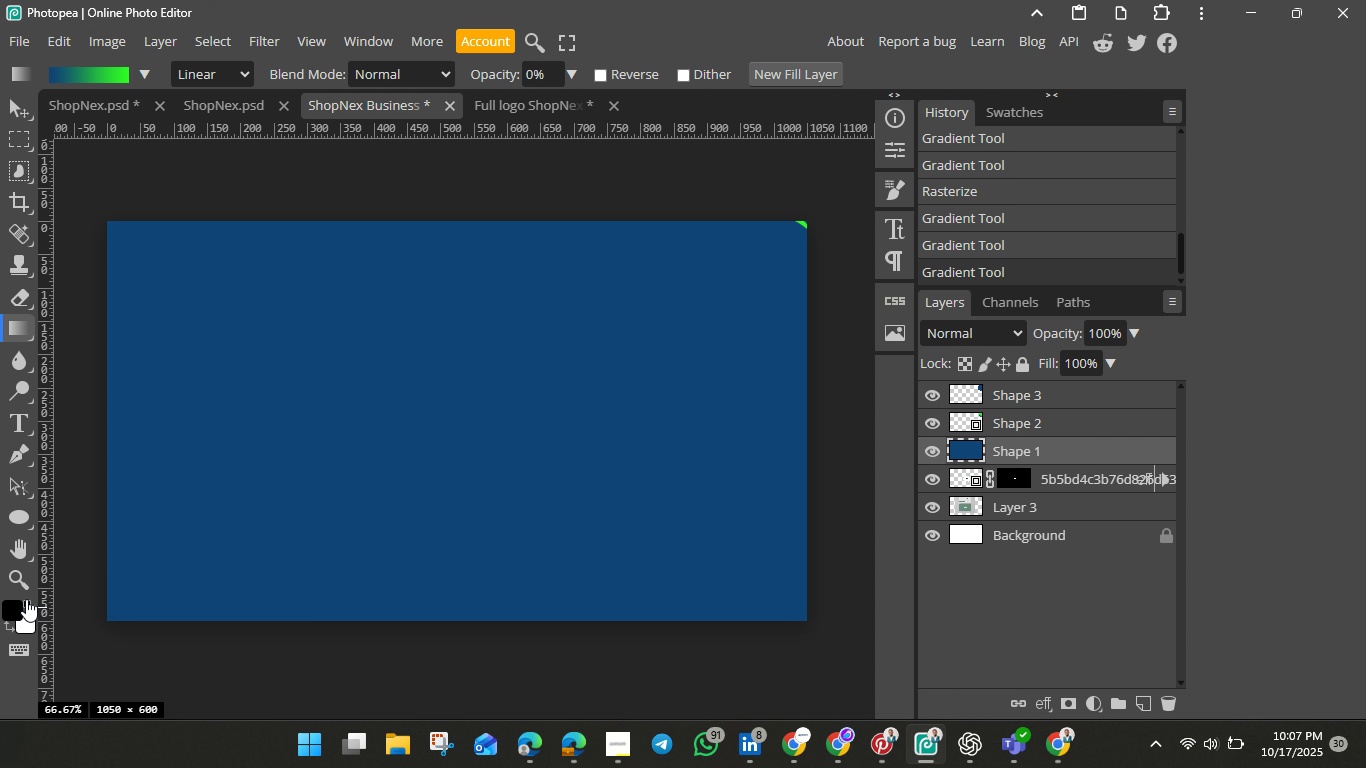 
left_click([26, 599])
 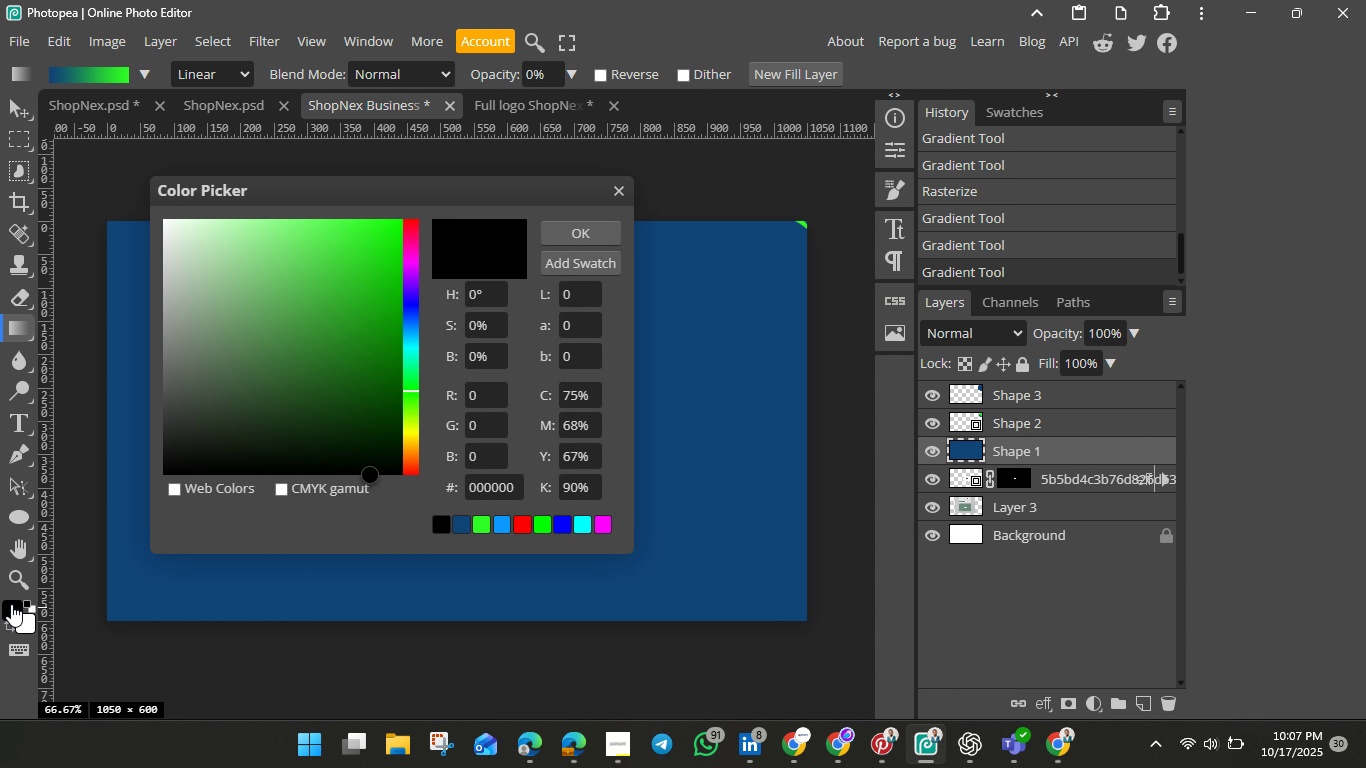 
left_click([10, 604])
 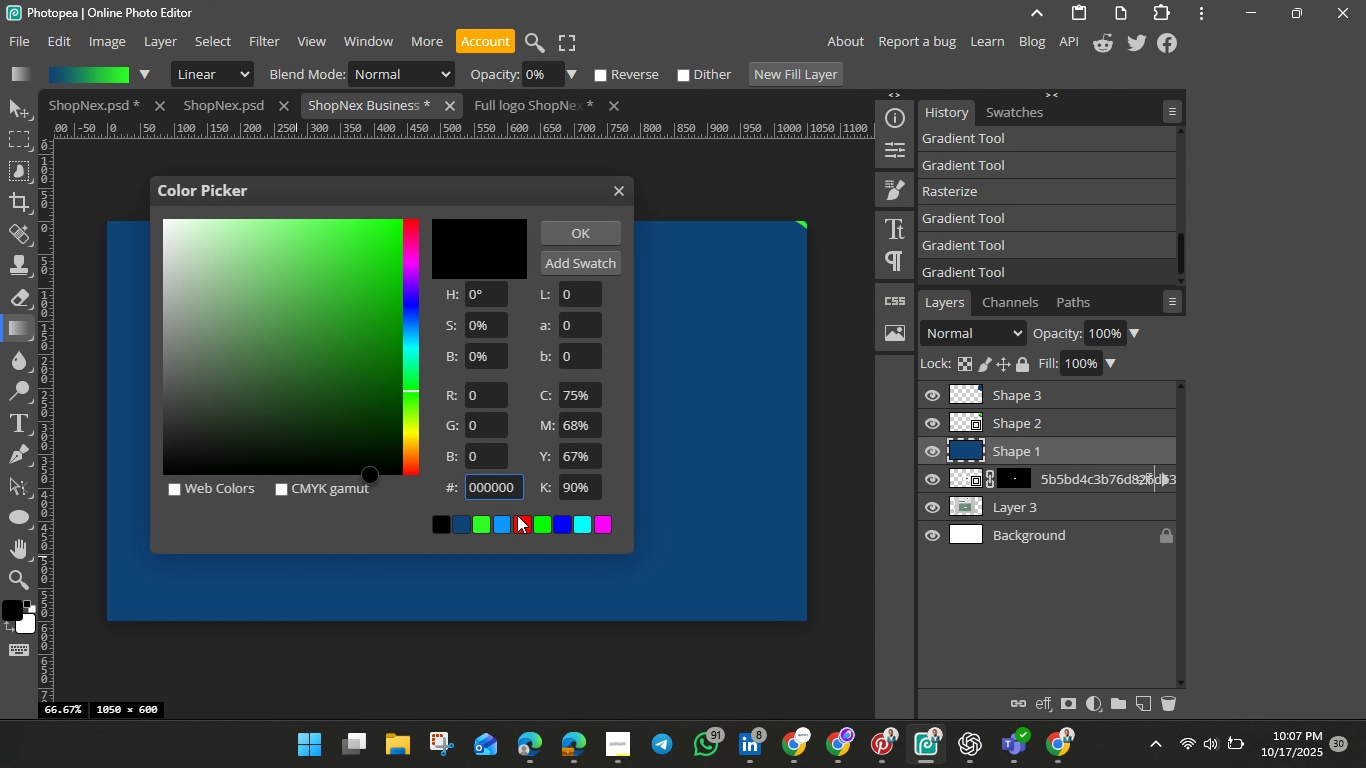 
left_click([486, 530])
 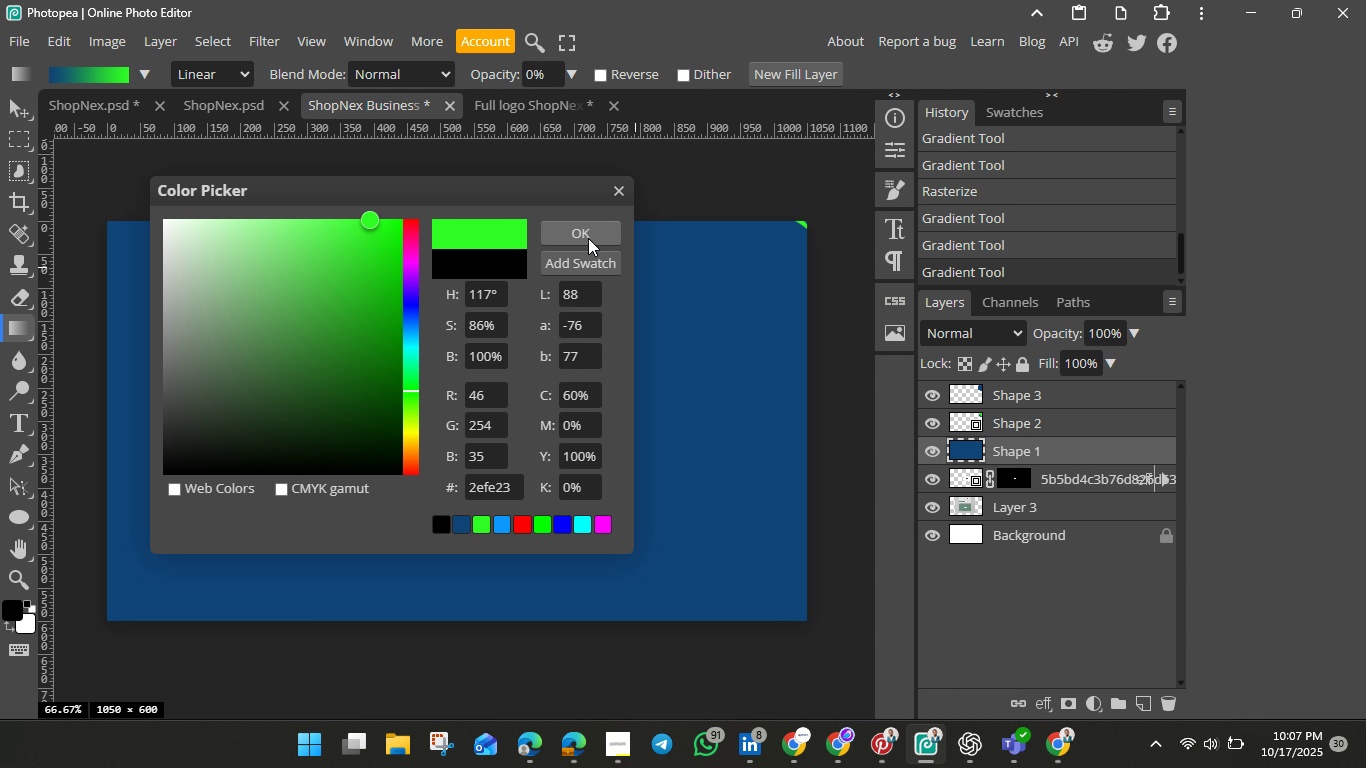 
left_click([584, 235])
 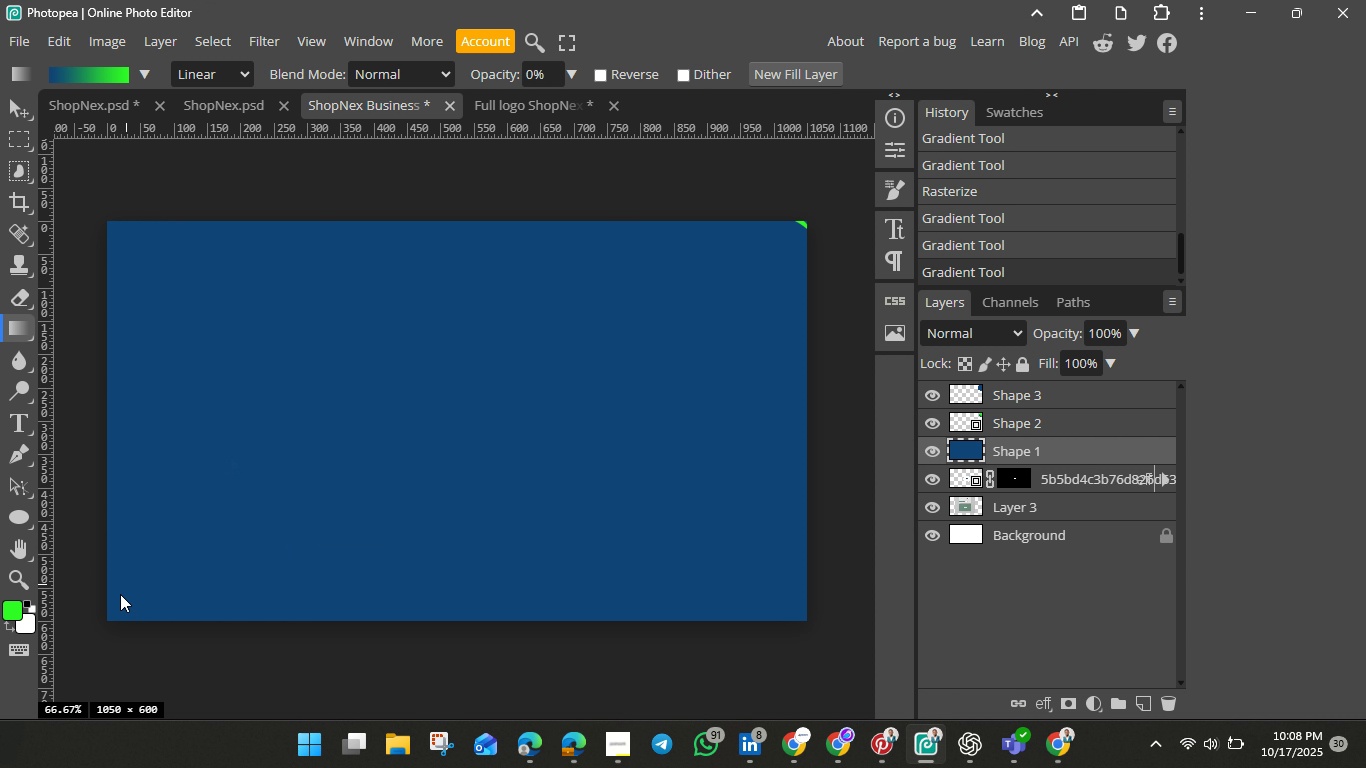 
left_click_drag(start_coordinate=[112, 613], to_coordinate=[249, 515])
 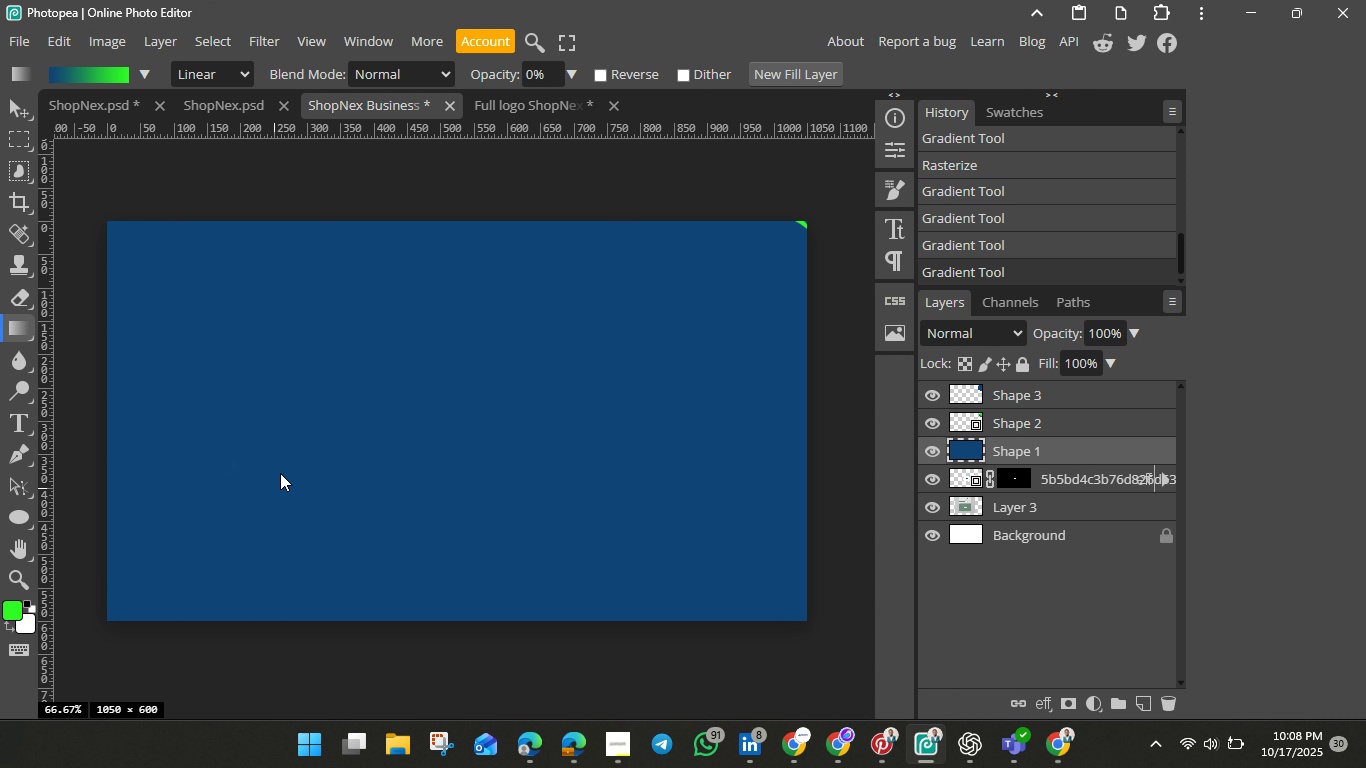 
left_click_drag(start_coordinate=[282, 467], to_coordinate=[233, 555])
 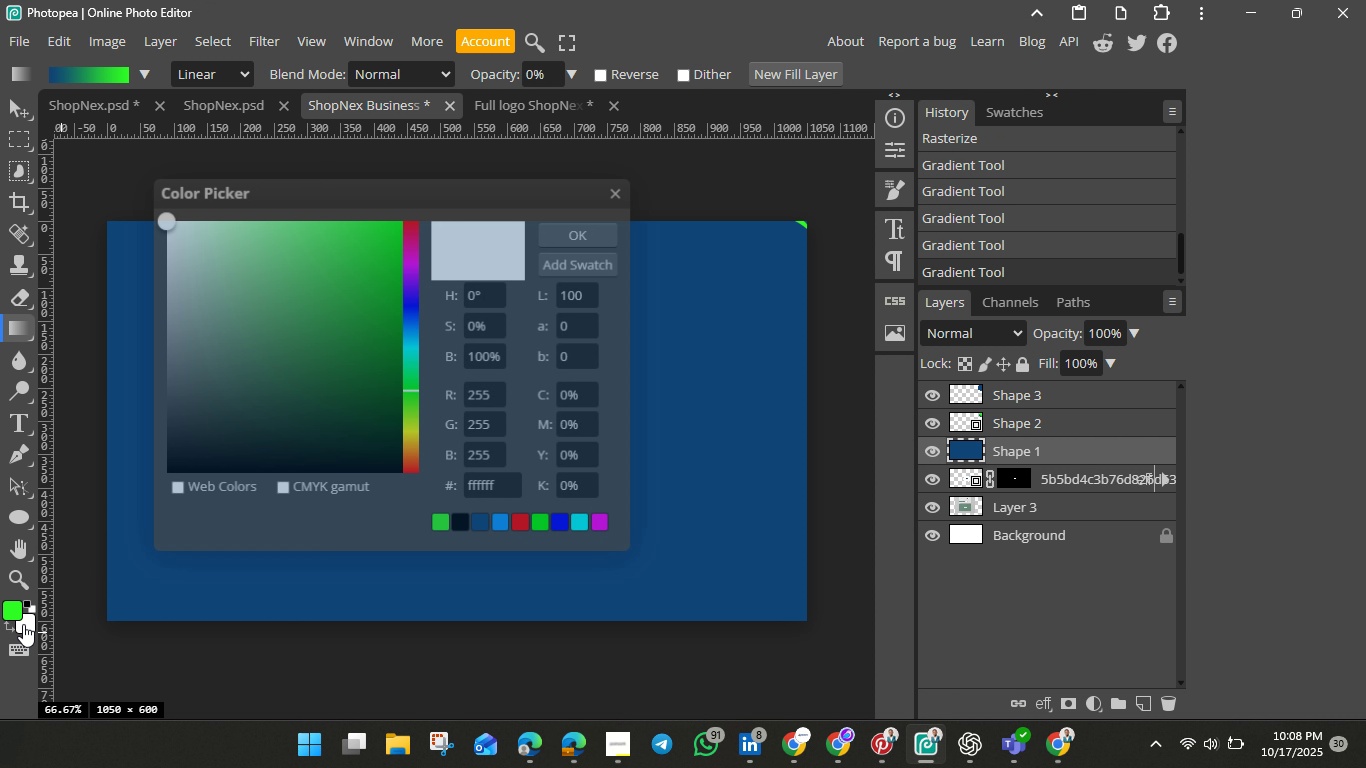 
left_click([23, 624])
 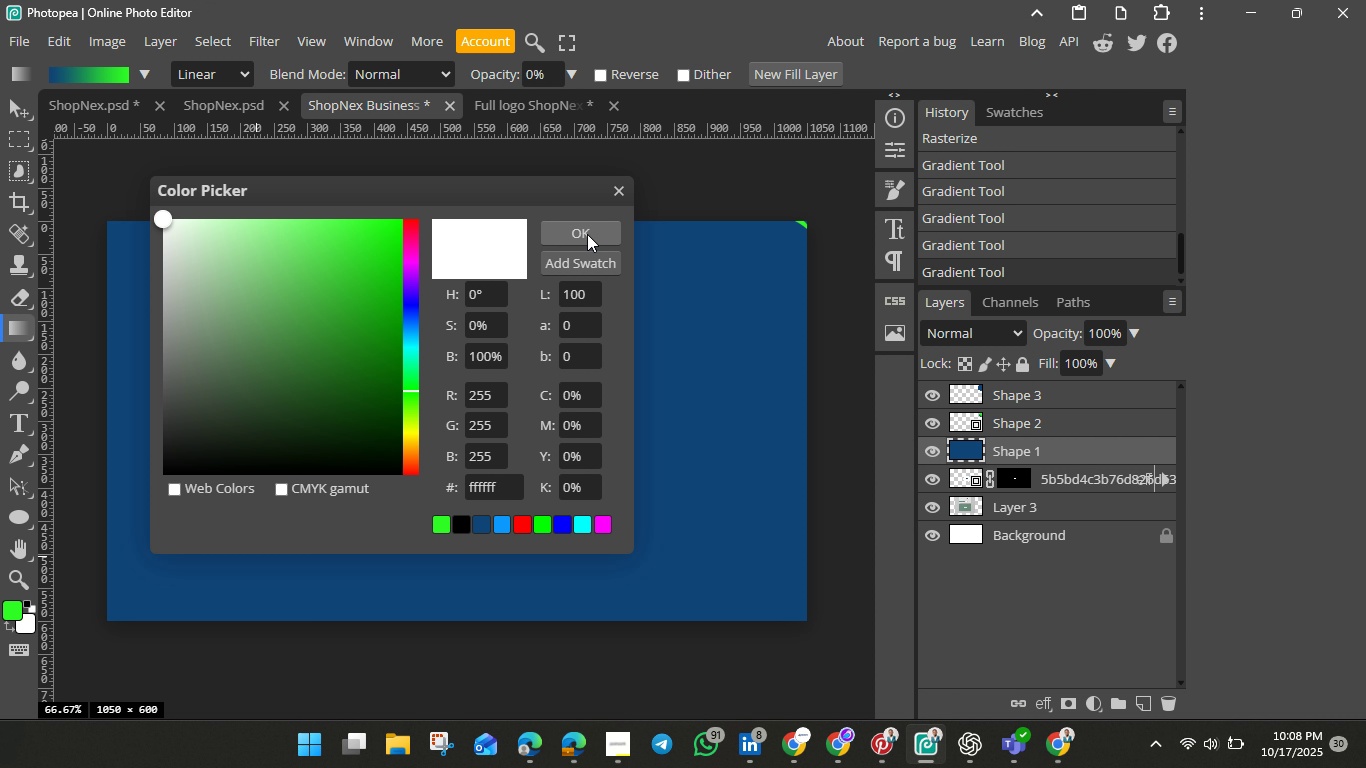 
left_click([587, 234])
 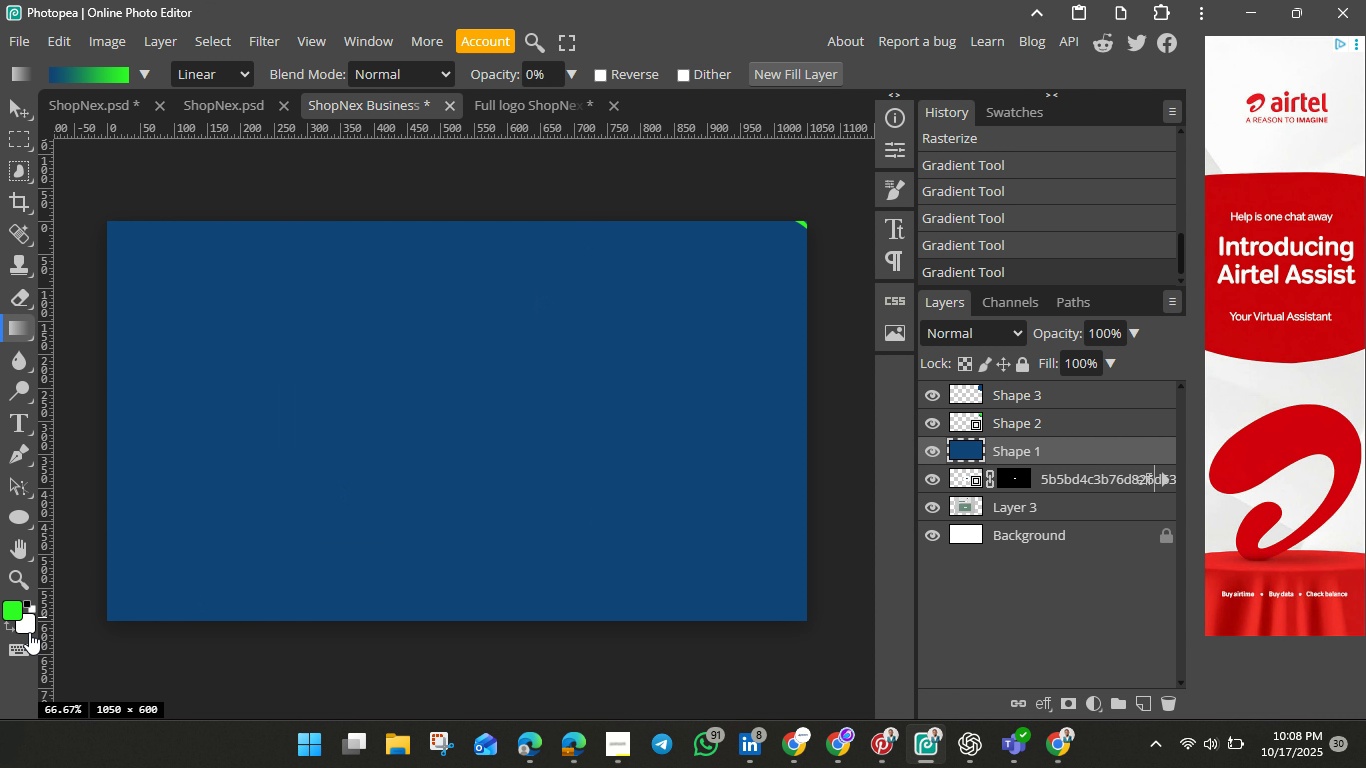 
left_click([30, 632])
 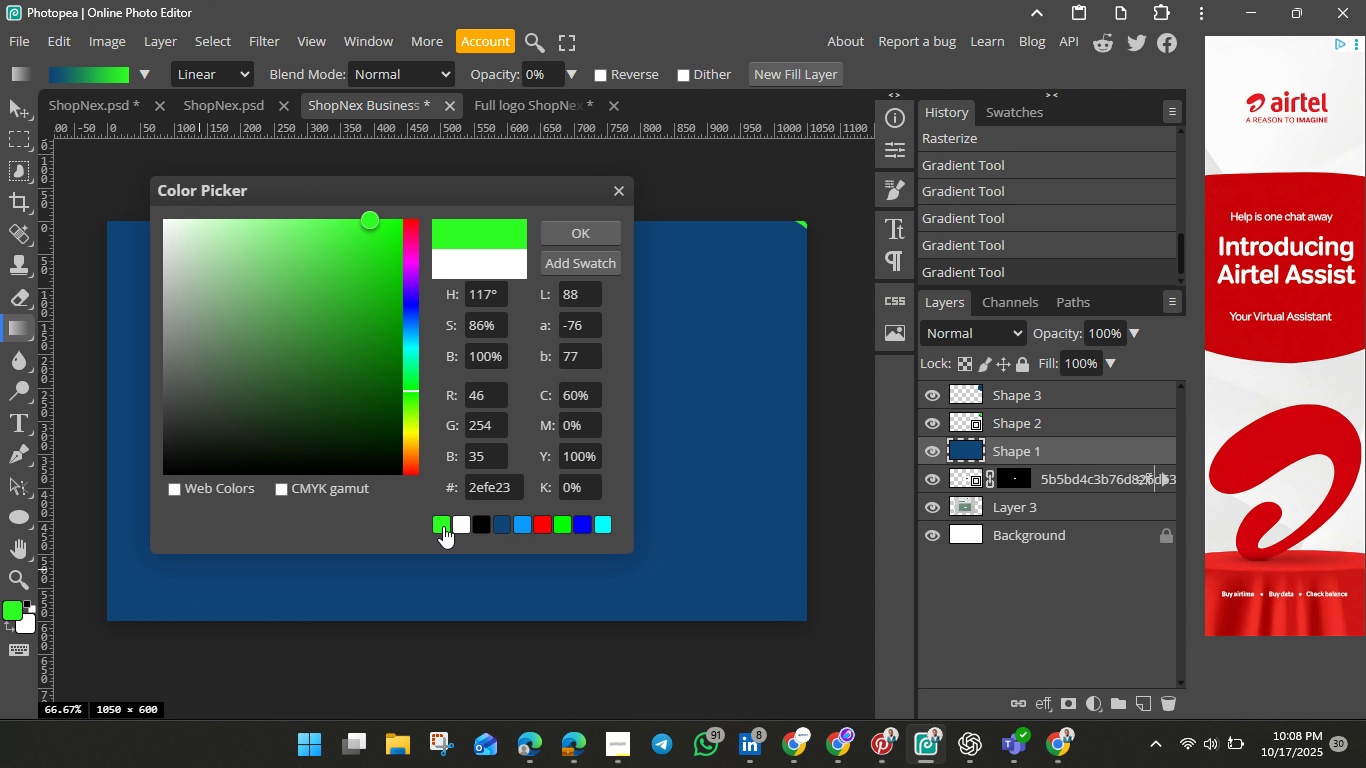 
left_click([439, 530])
 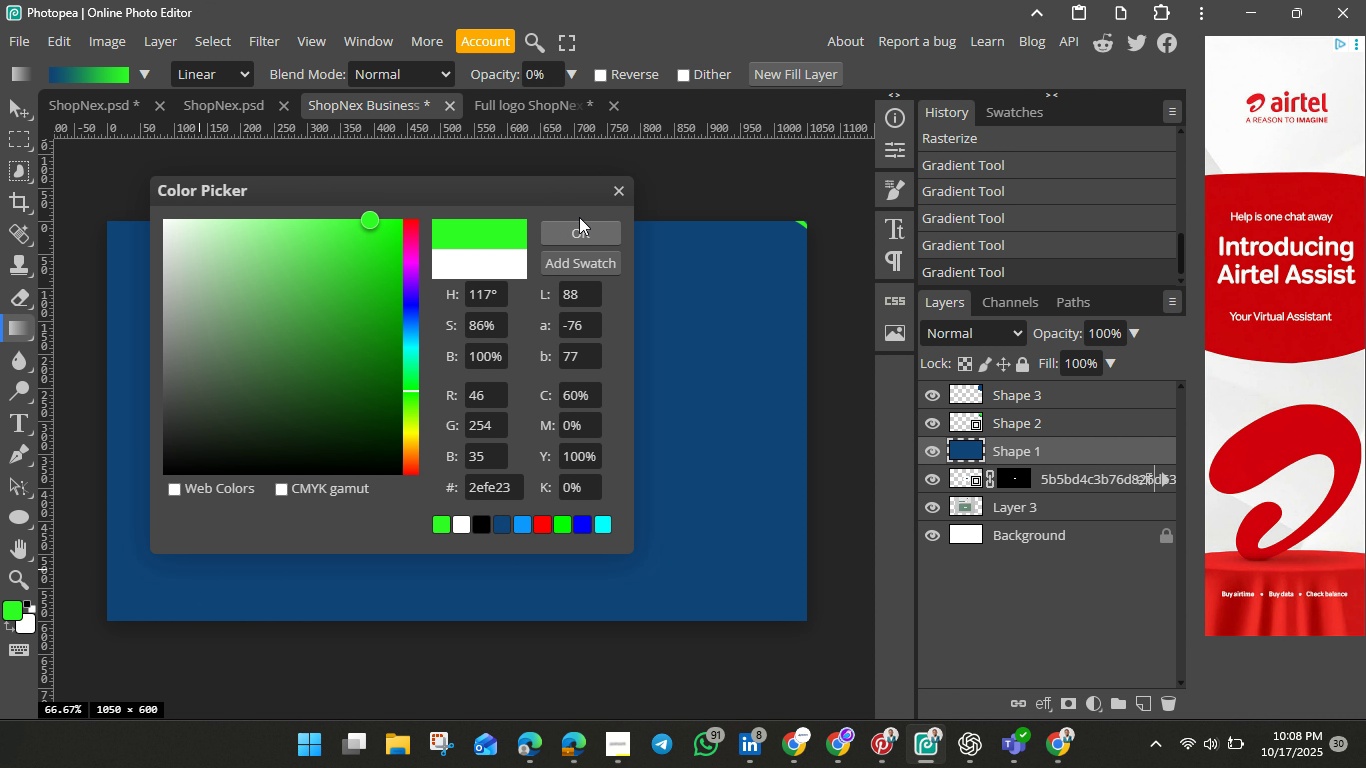 
left_click([580, 216])
 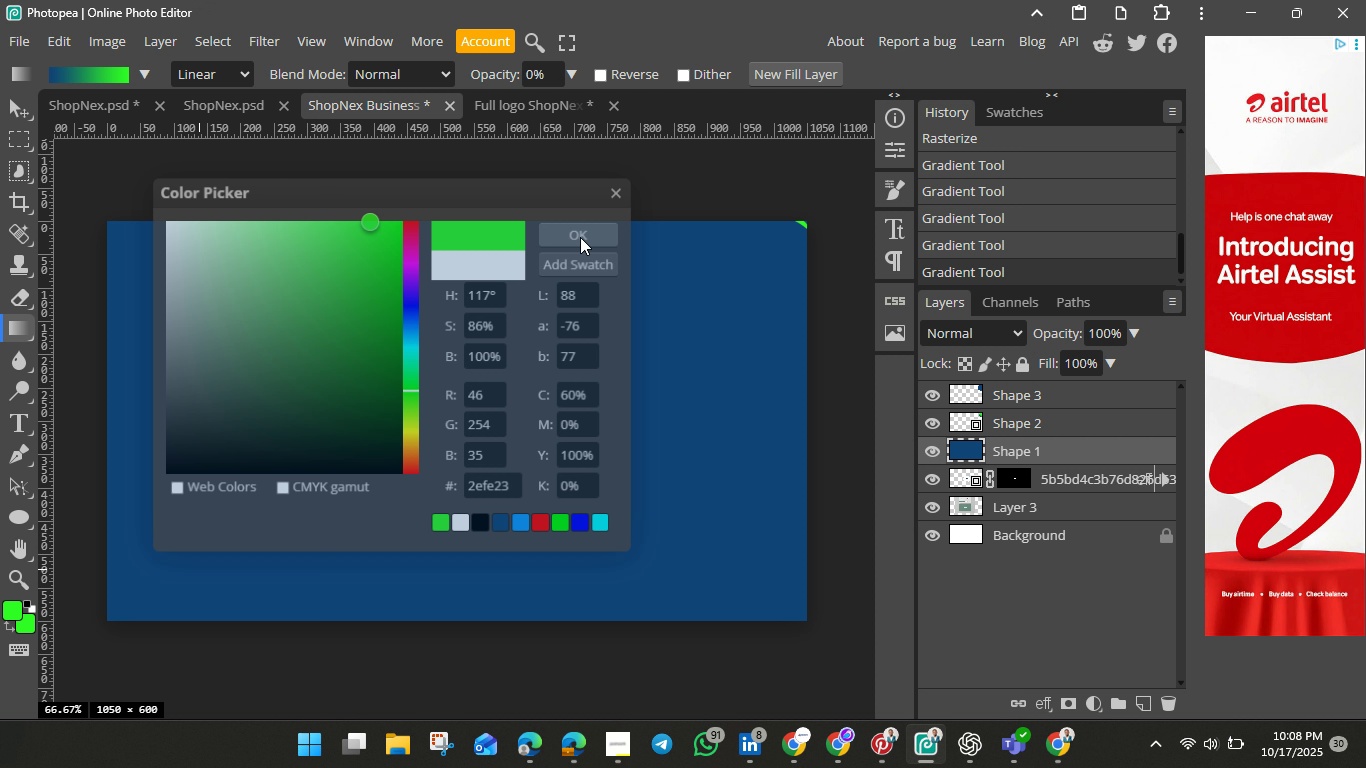 
left_click([581, 231])
 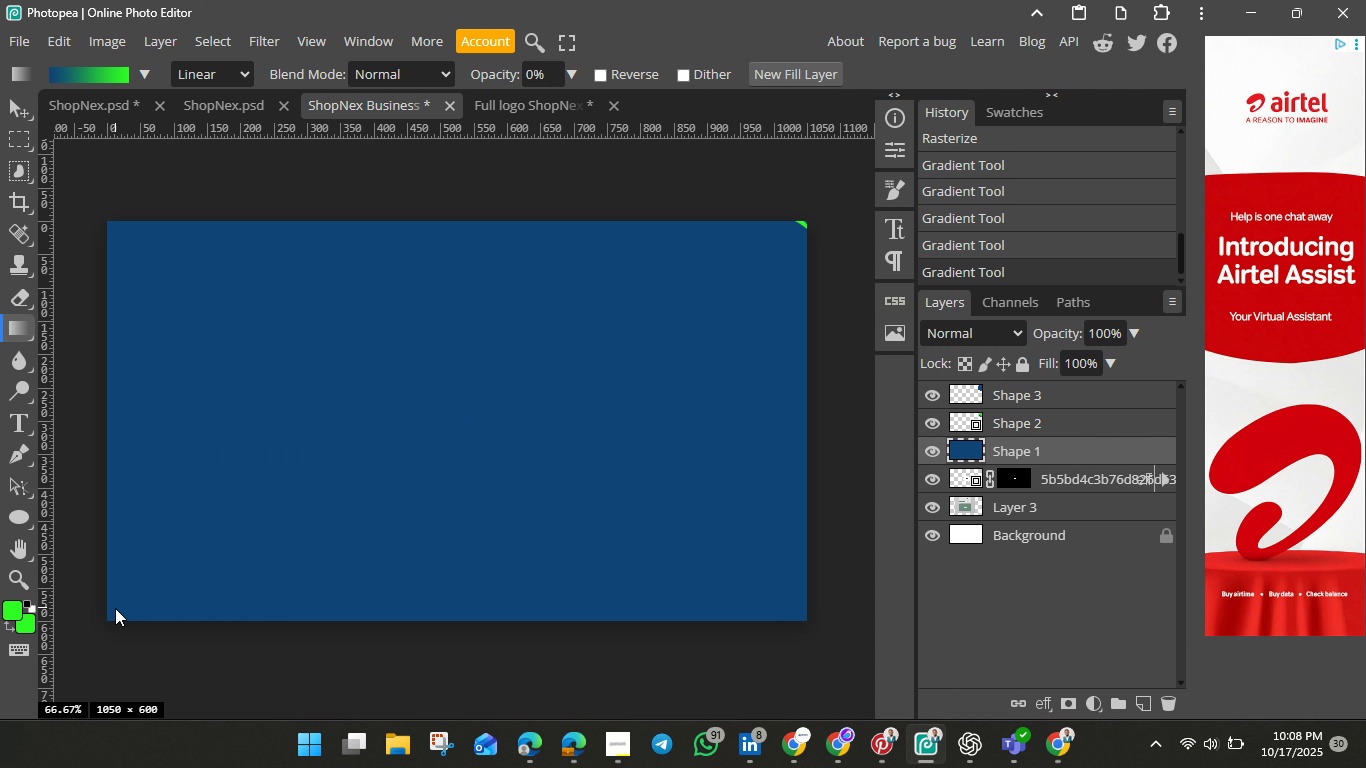 
left_click_drag(start_coordinate=[115, 608], to_coordinate=[310, 487])
 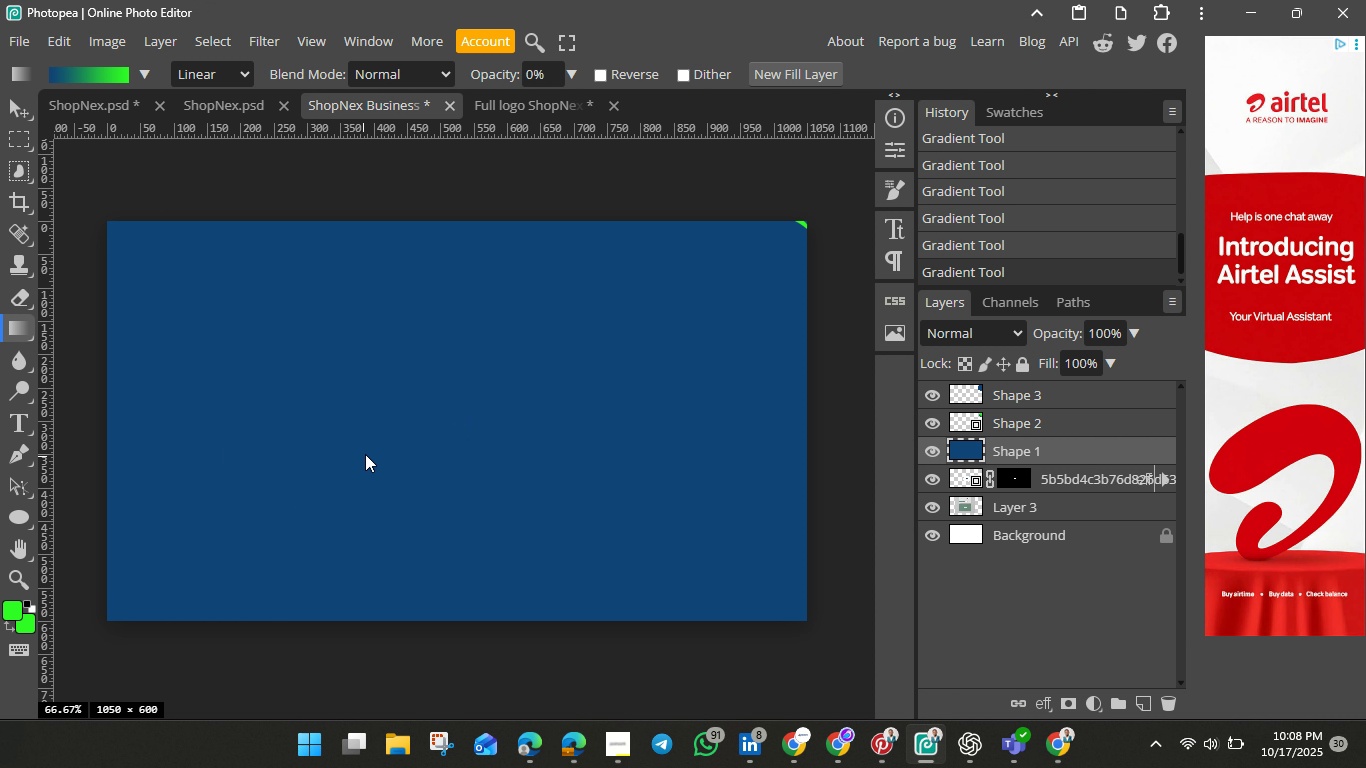 
left_click_drag(start_coordinate=[366, 454], to_coordinate=[659, 418])
 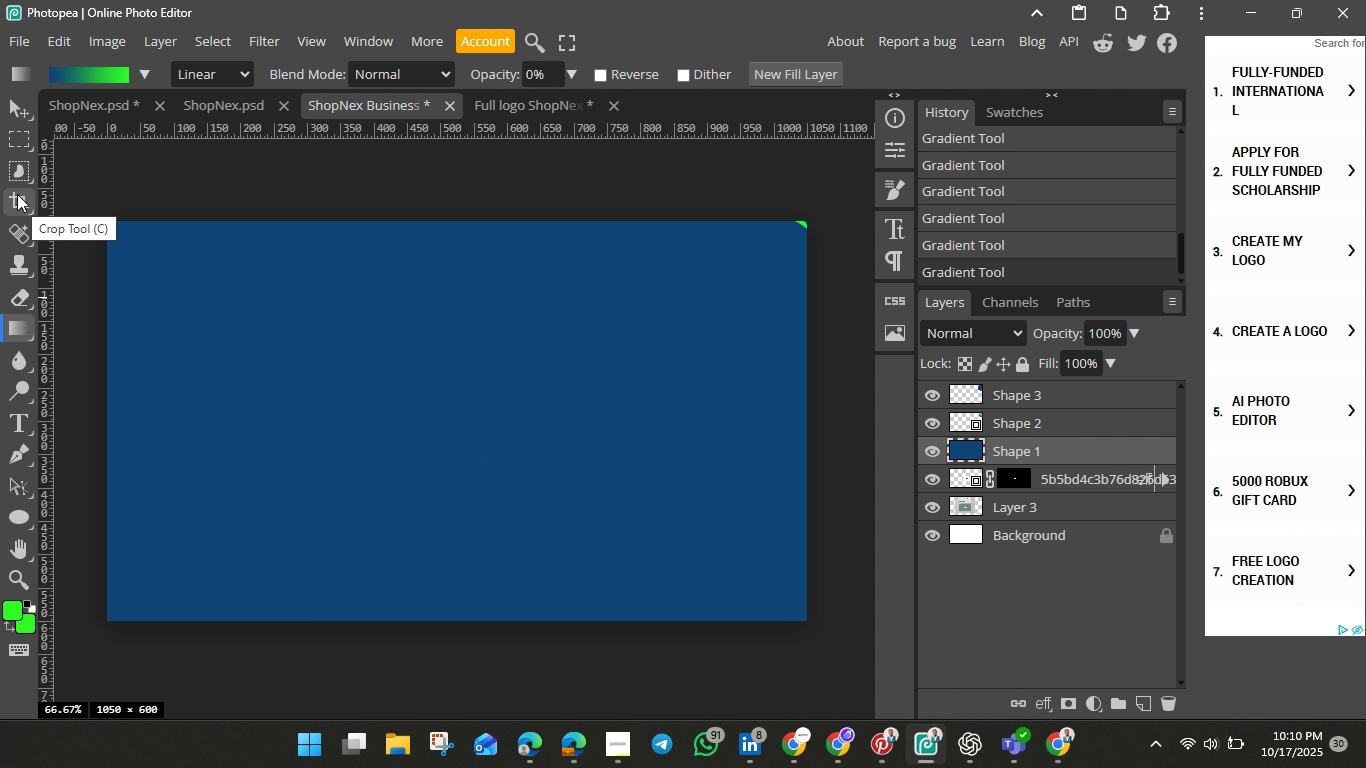 
wait(141.38)
 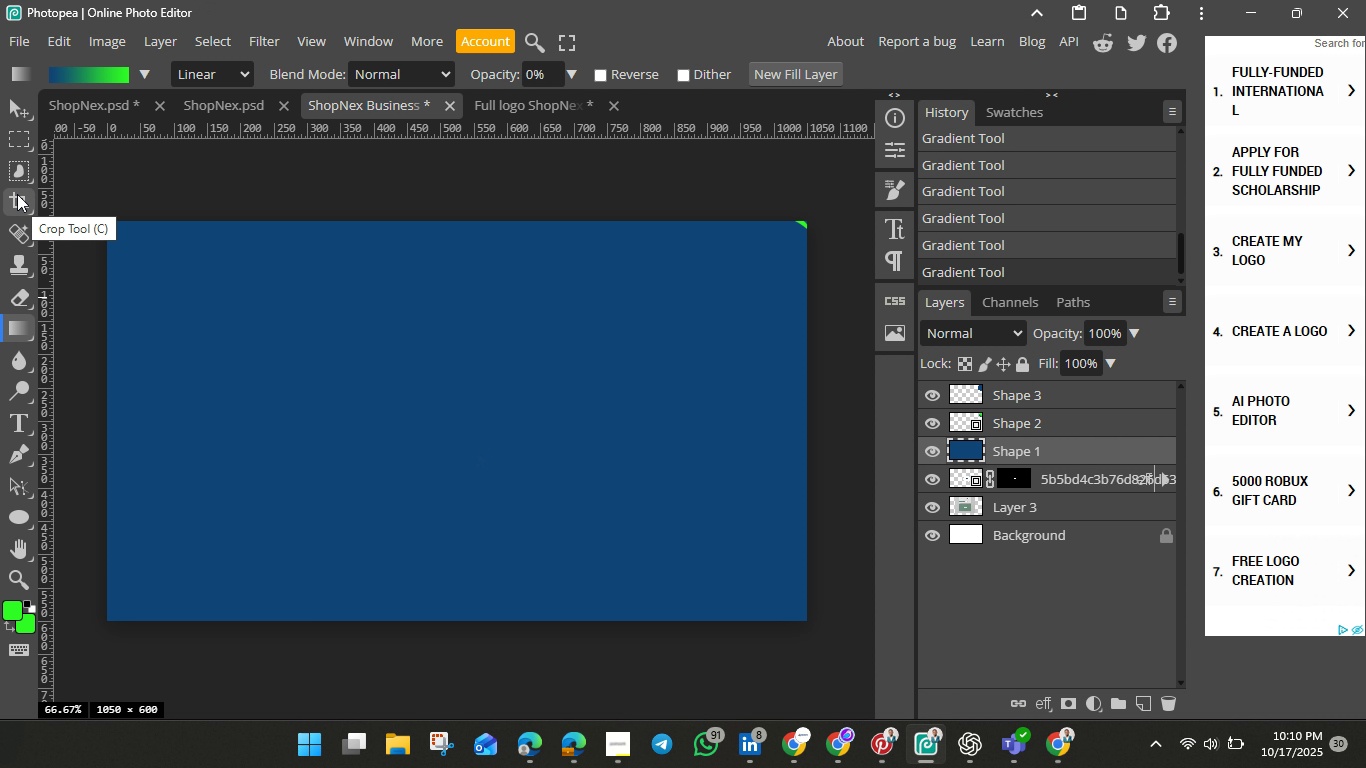 
mouse_move([17, 276])
 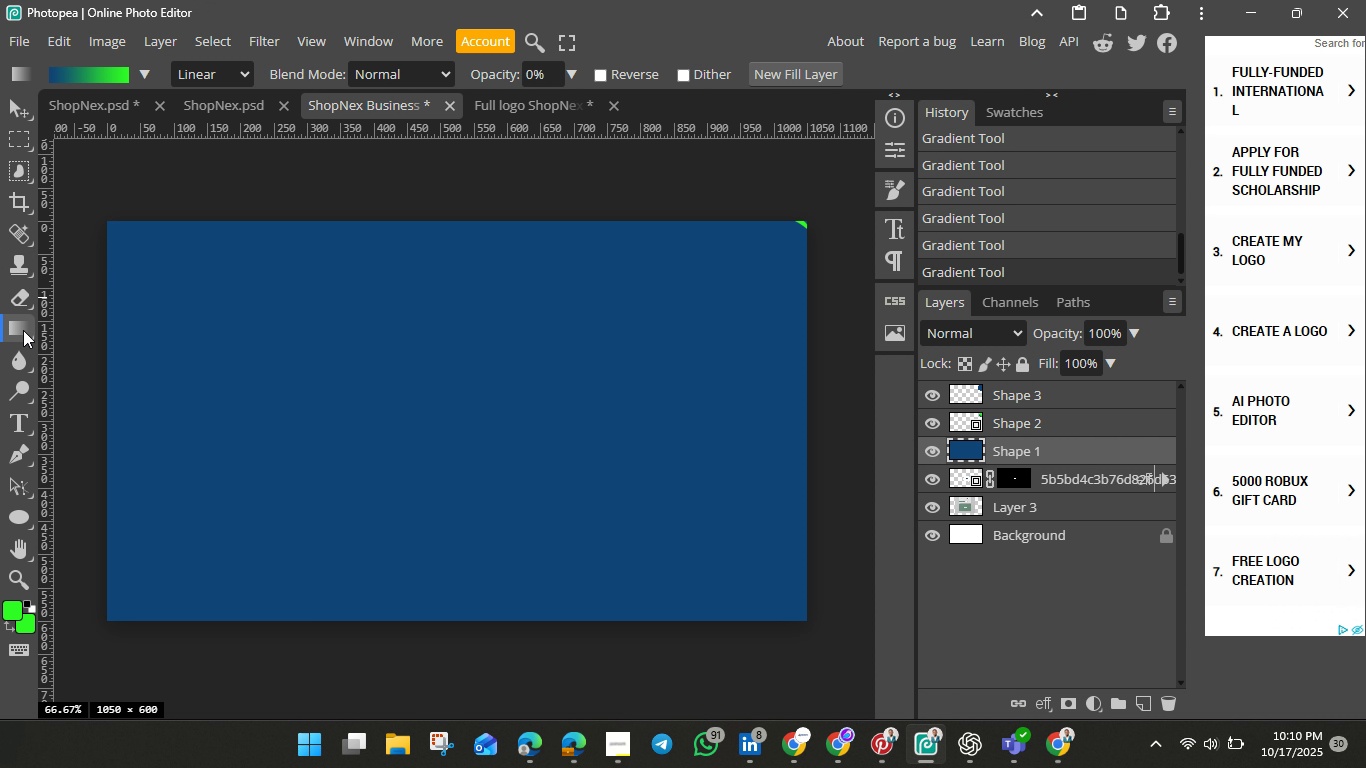 
mouse_move([19, 343])
 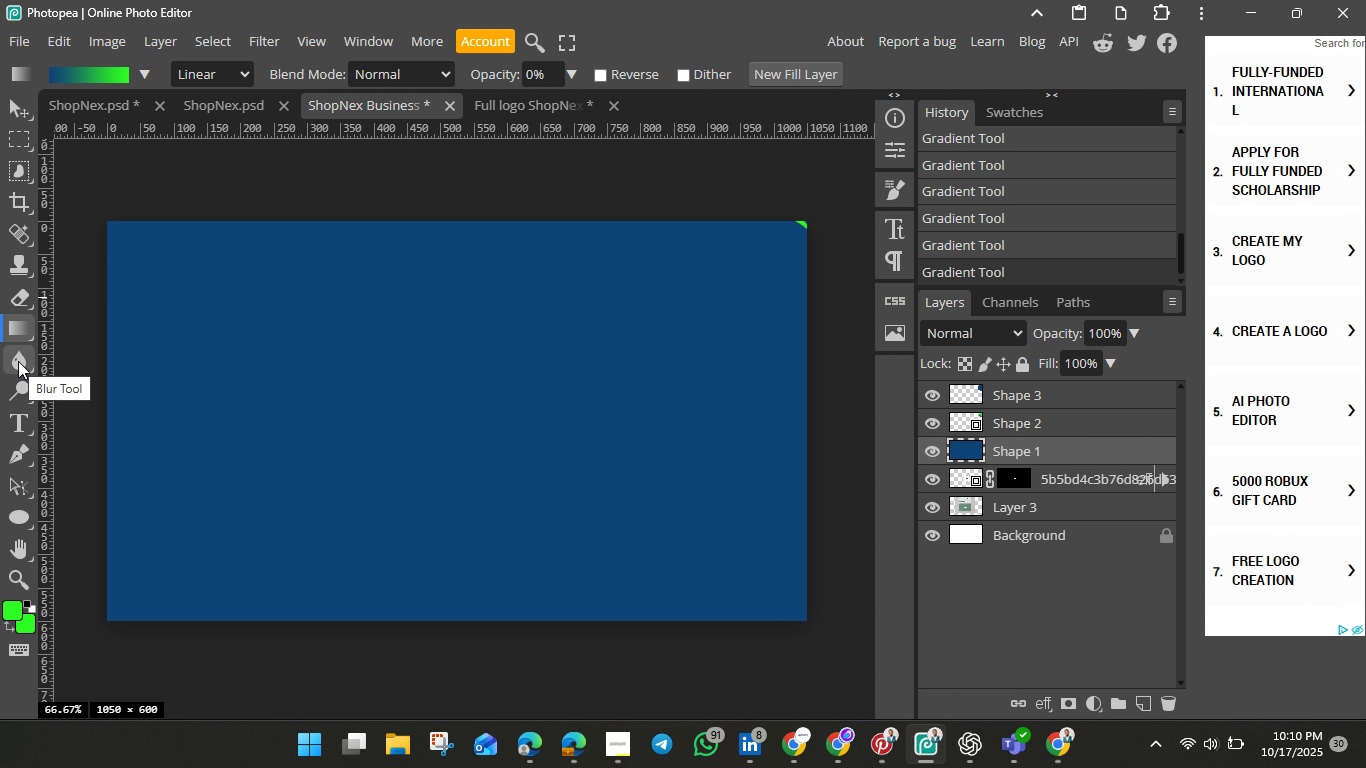 
mouse_move([16, 364])
 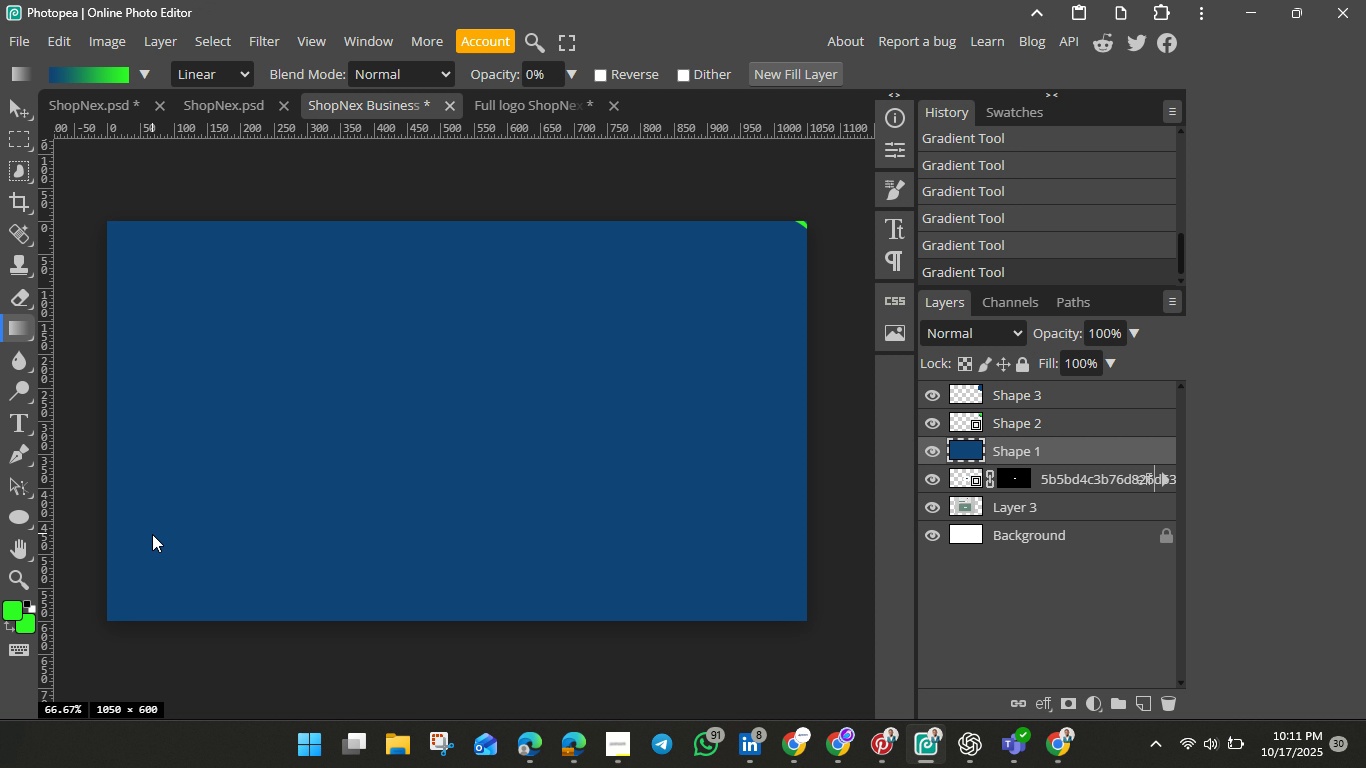 
wait(29.6)
 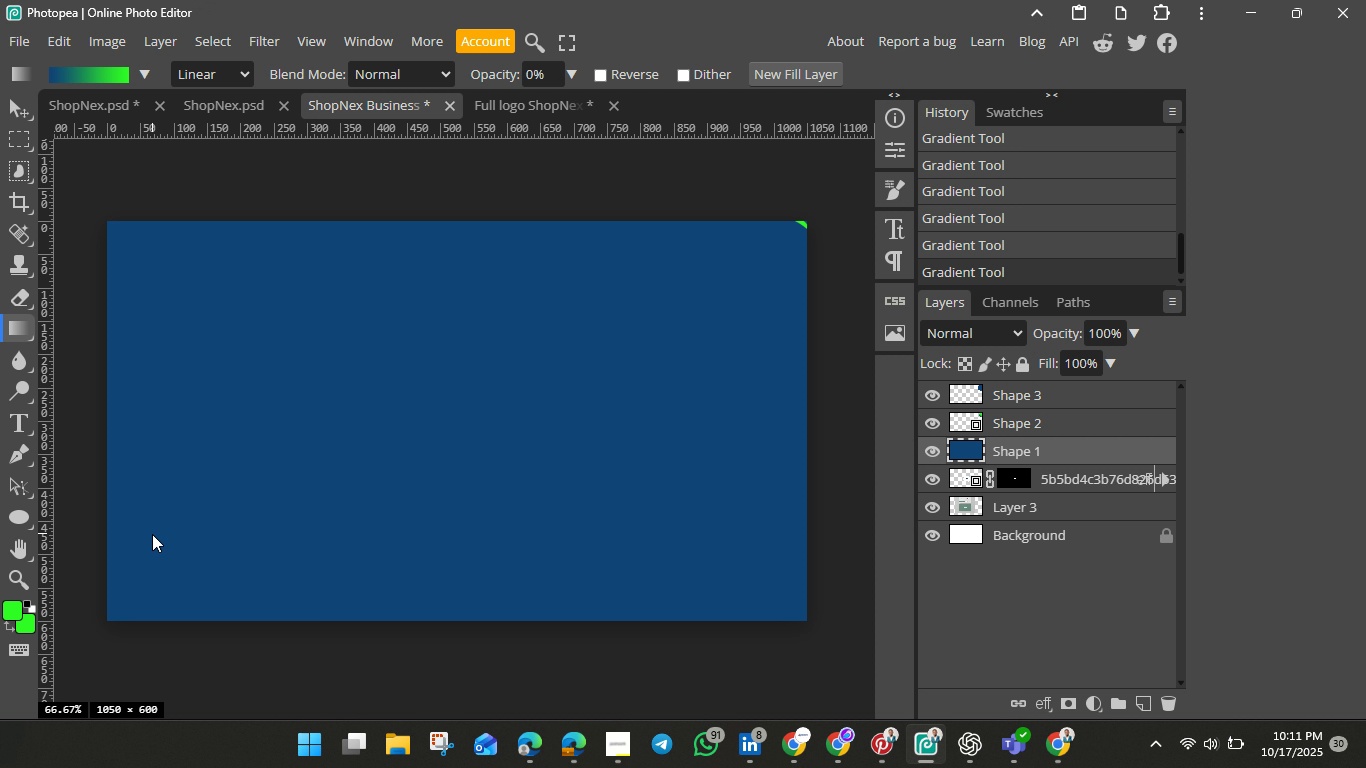 
left_click([569, 75])
 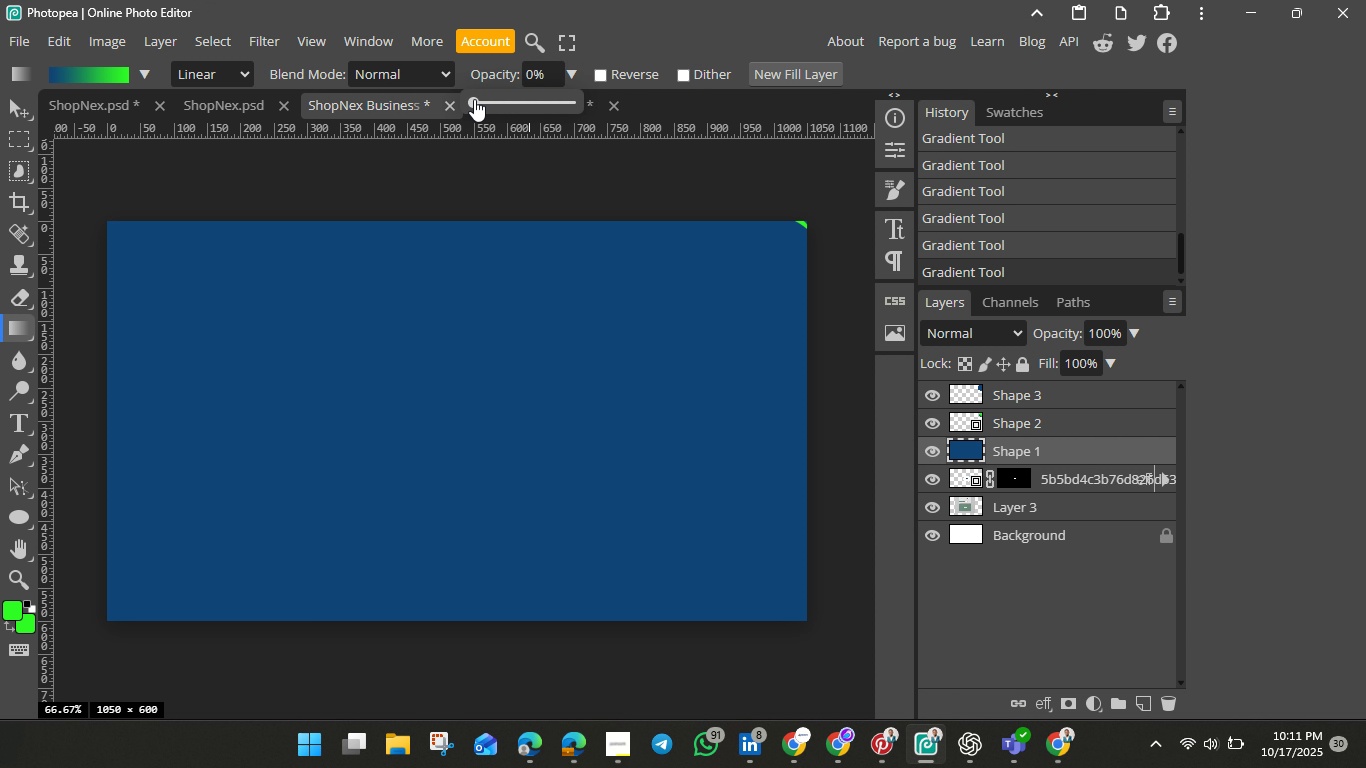 
left_click_drag(start_coordinate=[474, 99], to_coordinate=[606, 111])
 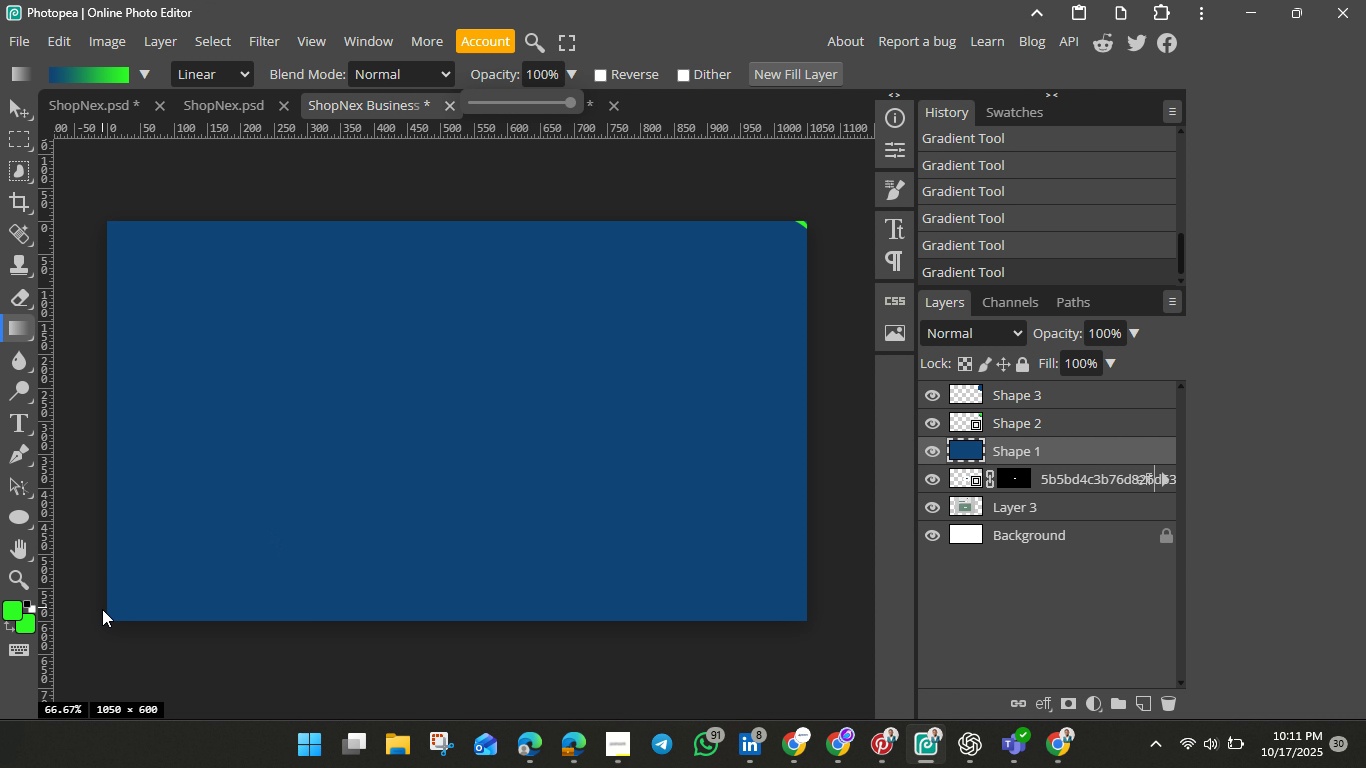 
left_click_drag(start_coordinate=[105, 609], to_coordinate=[252, 529])
 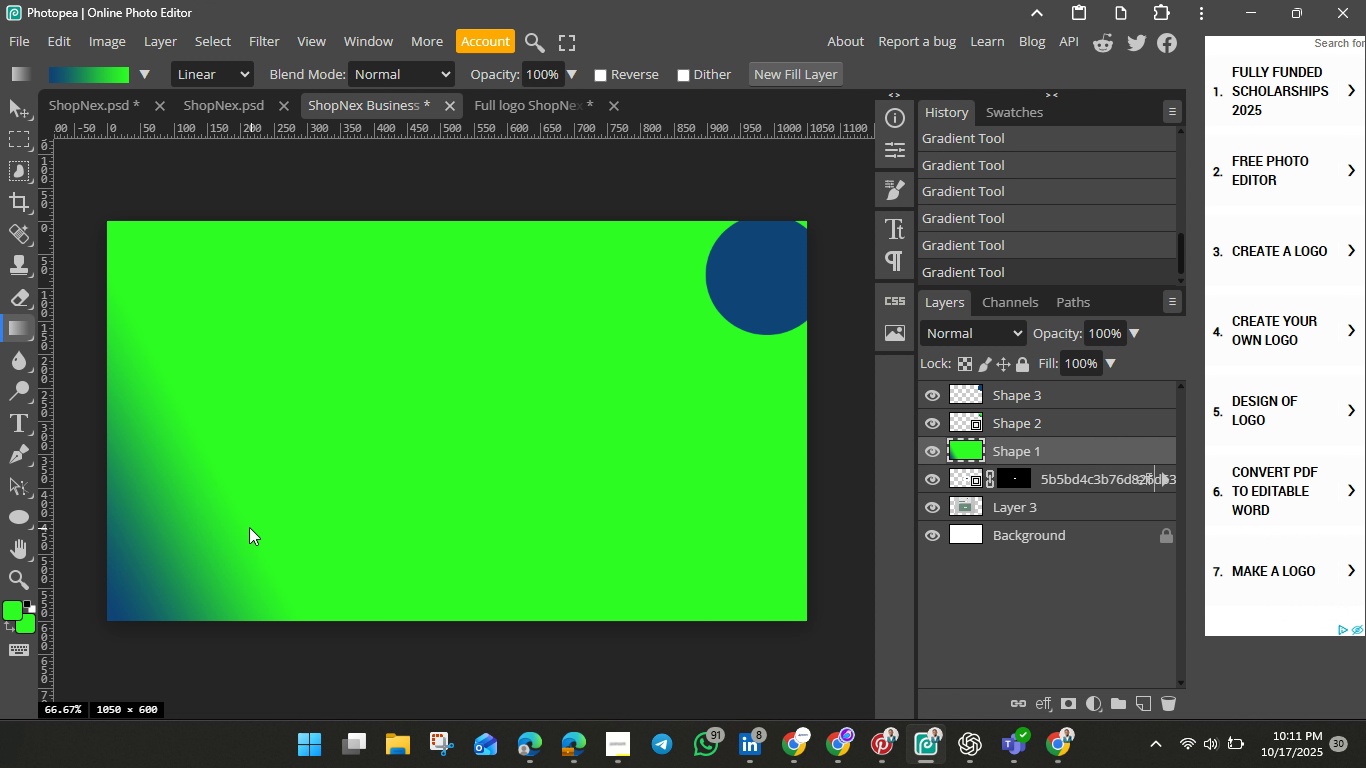 
wait(19.49)
 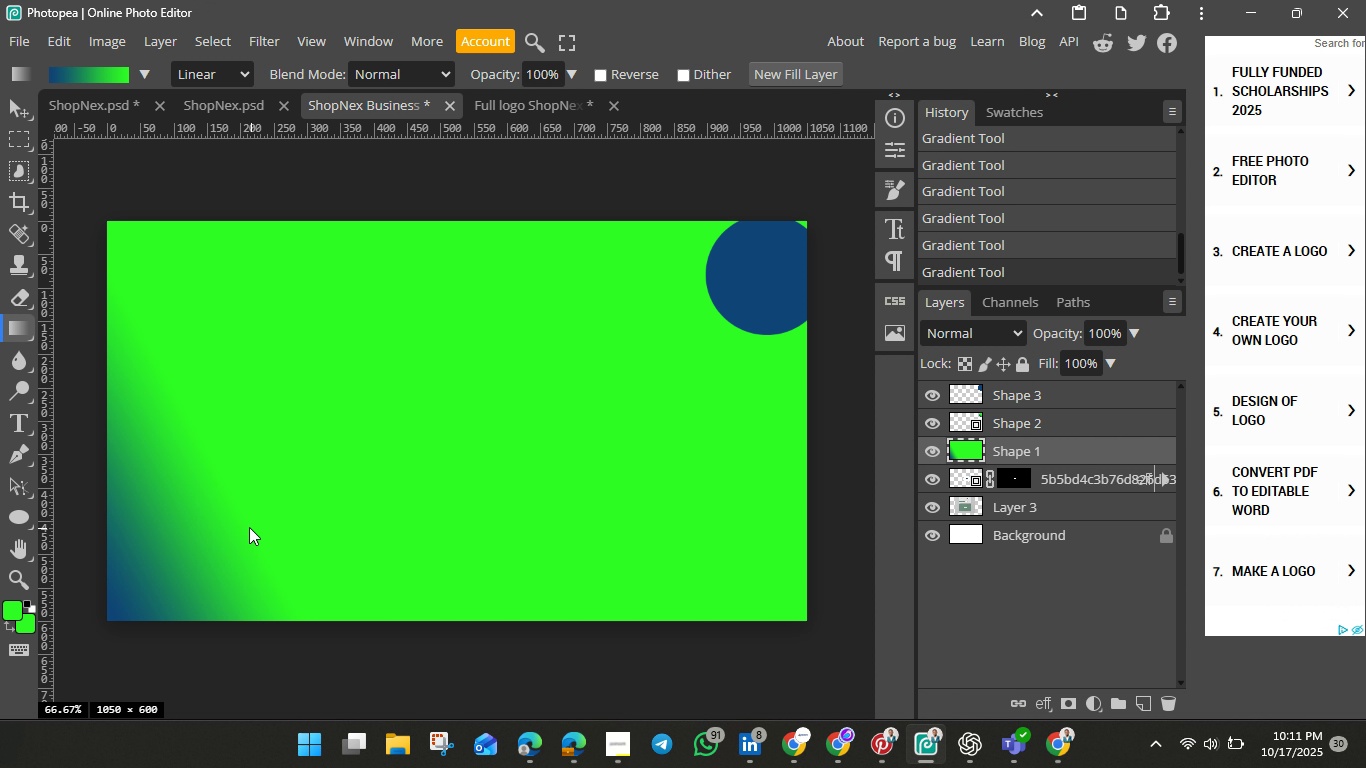 
scroll: coordinate [1041, 199], scroll_direction: up, amount: 10.0
 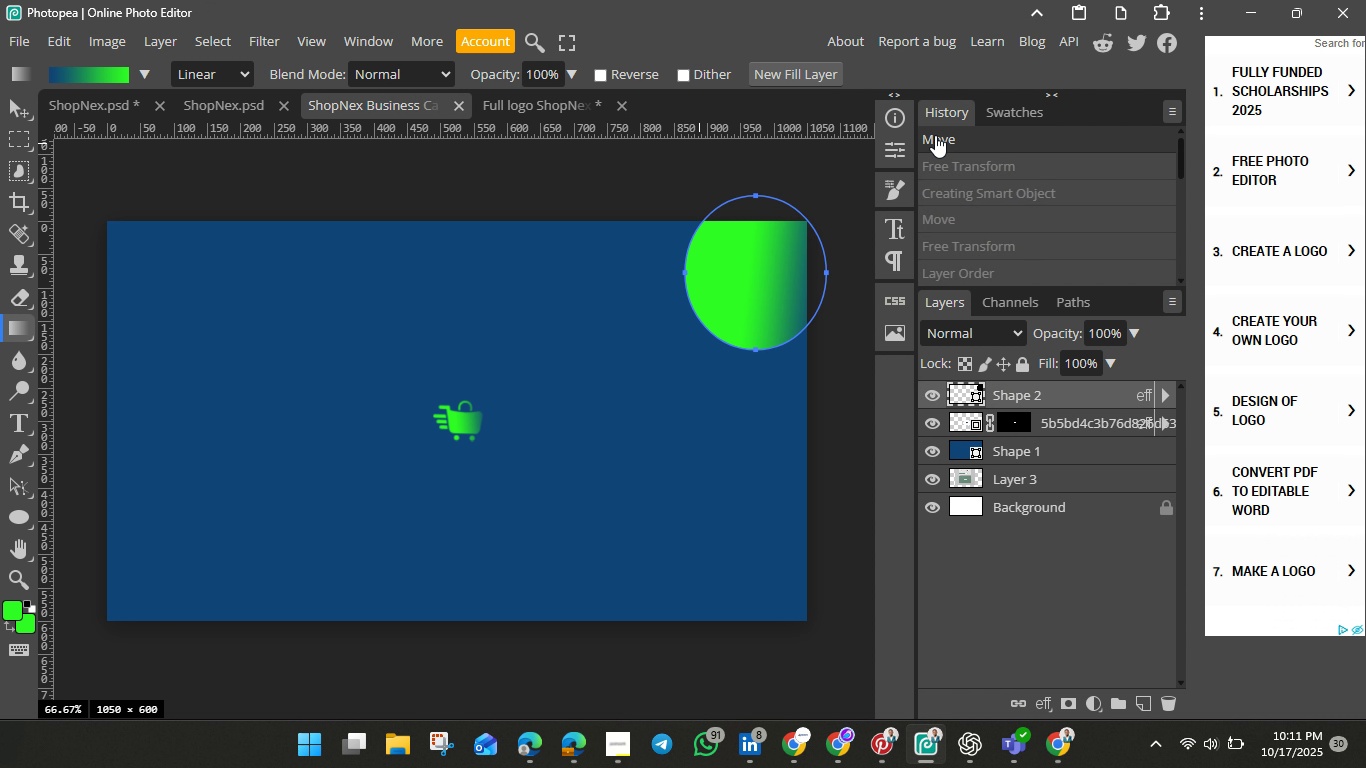 
left_click([935, 135])
 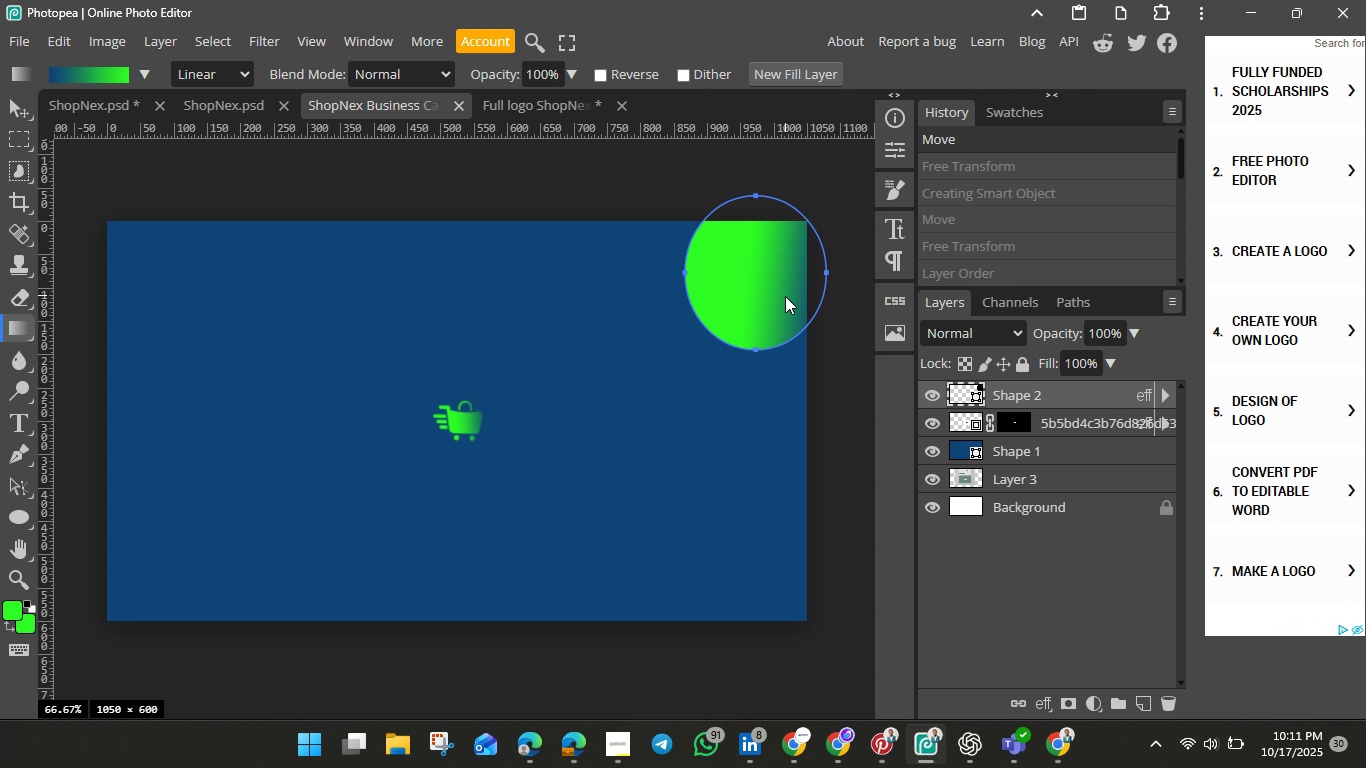 
wait(8.32)
 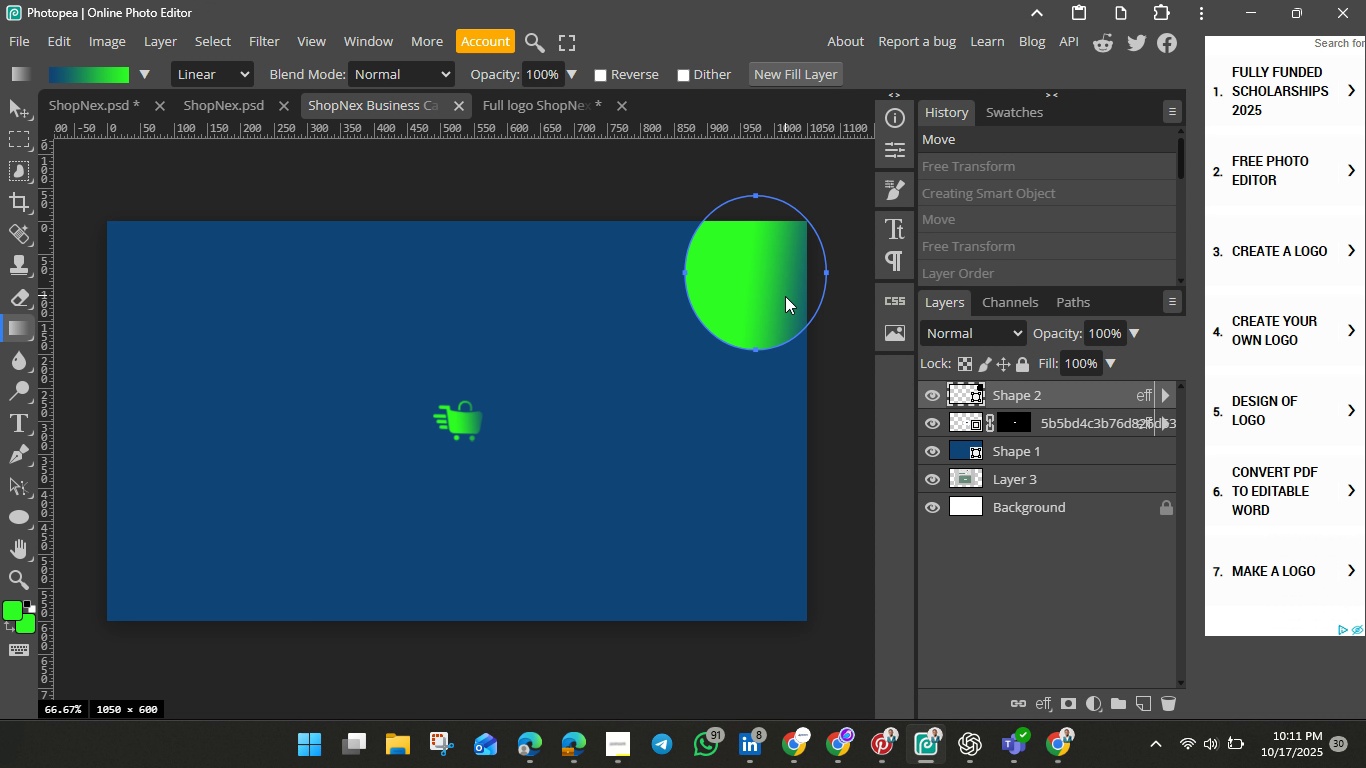 
left_click_drag(start_coordinate=[738, 260], to_coordinate=[704, 262])
 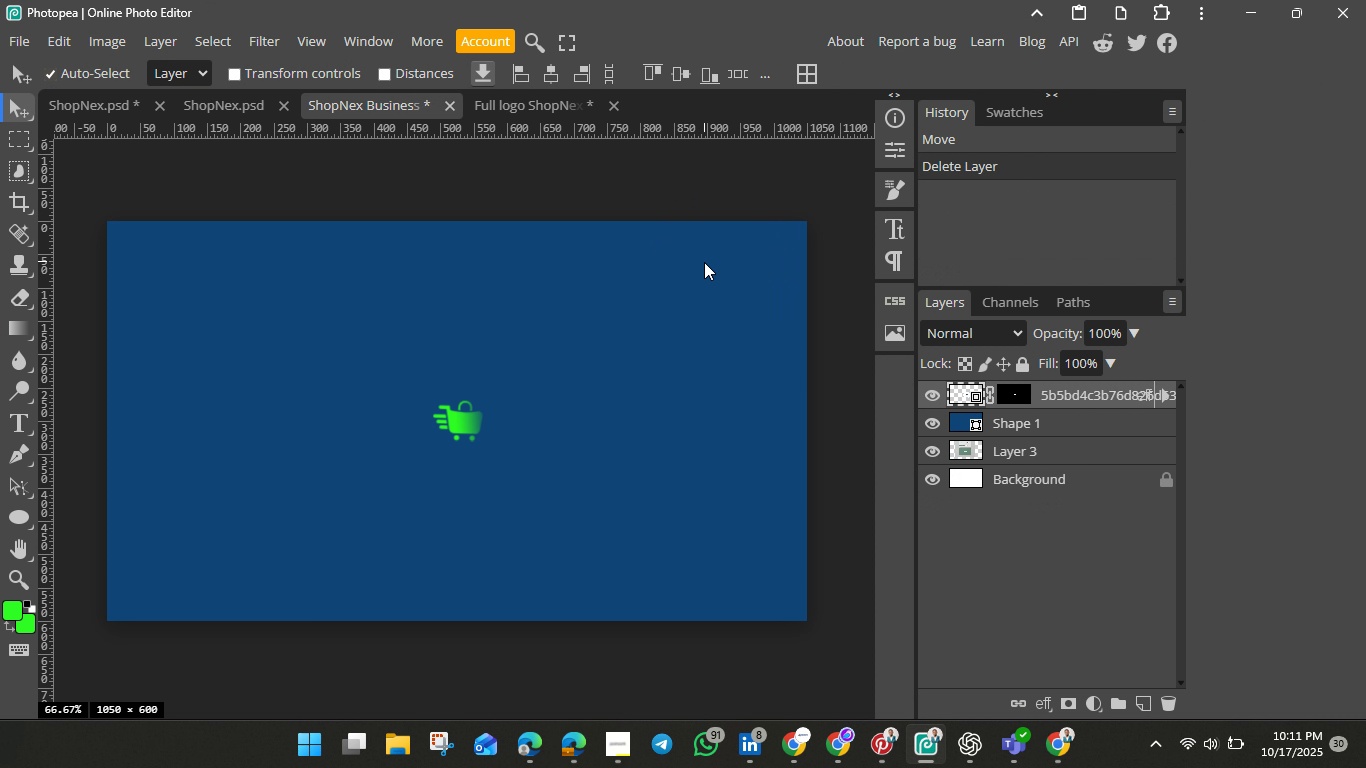 
key(Backspace)
 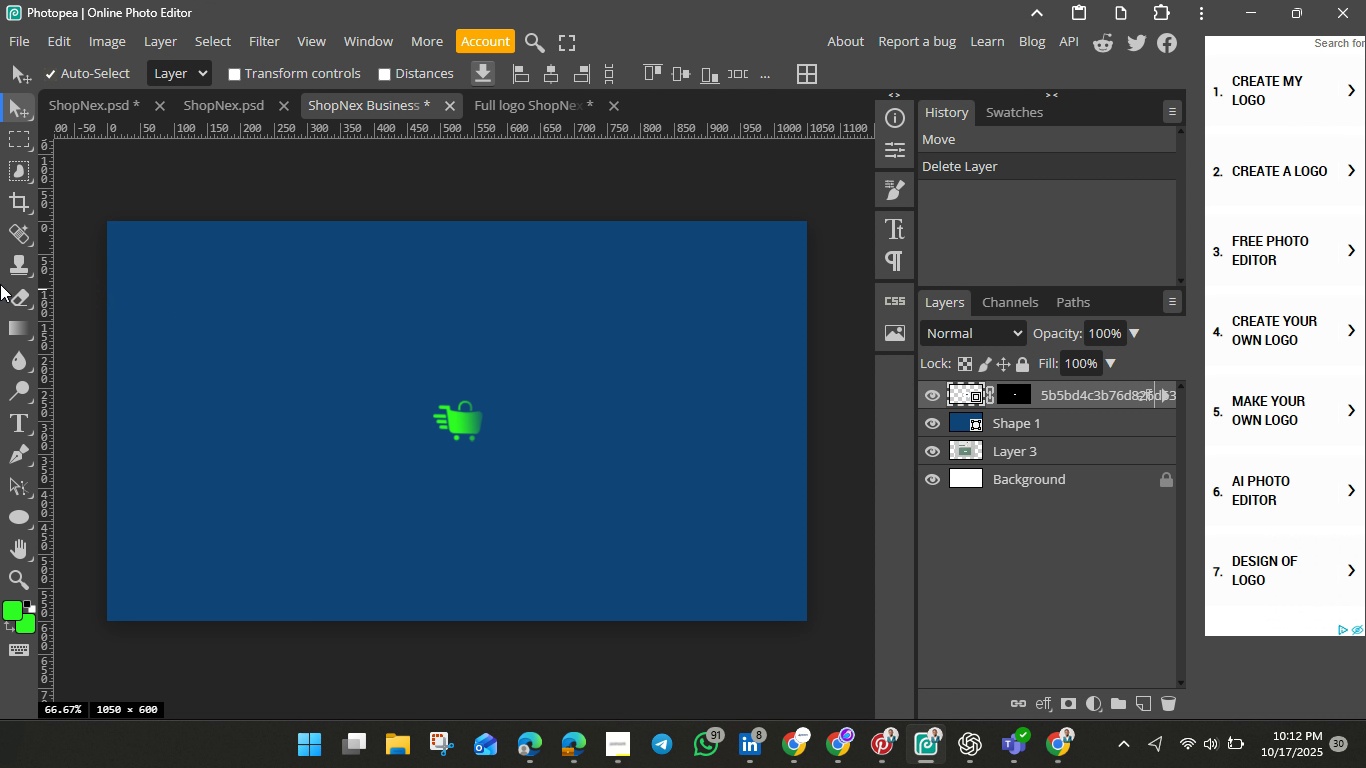 
wait(9.73)
 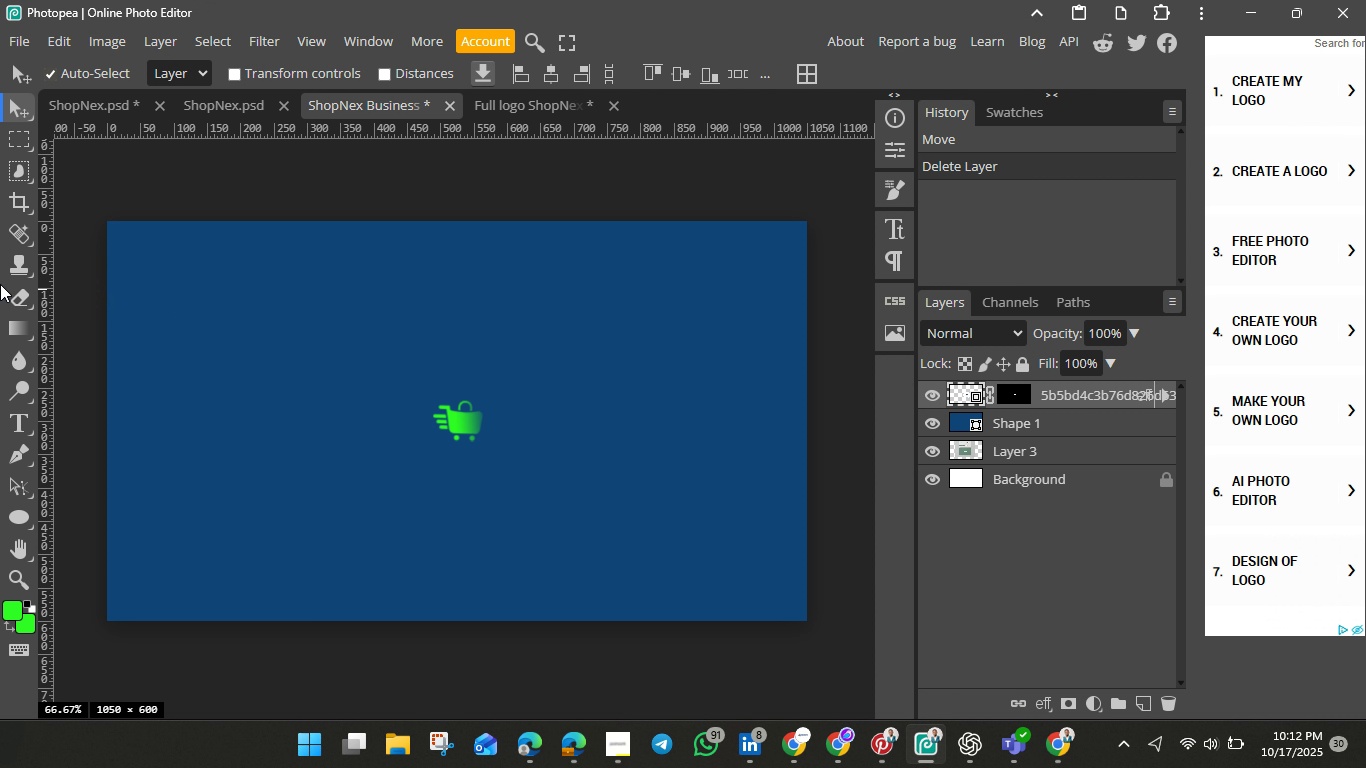 
left_click([21, 328])
 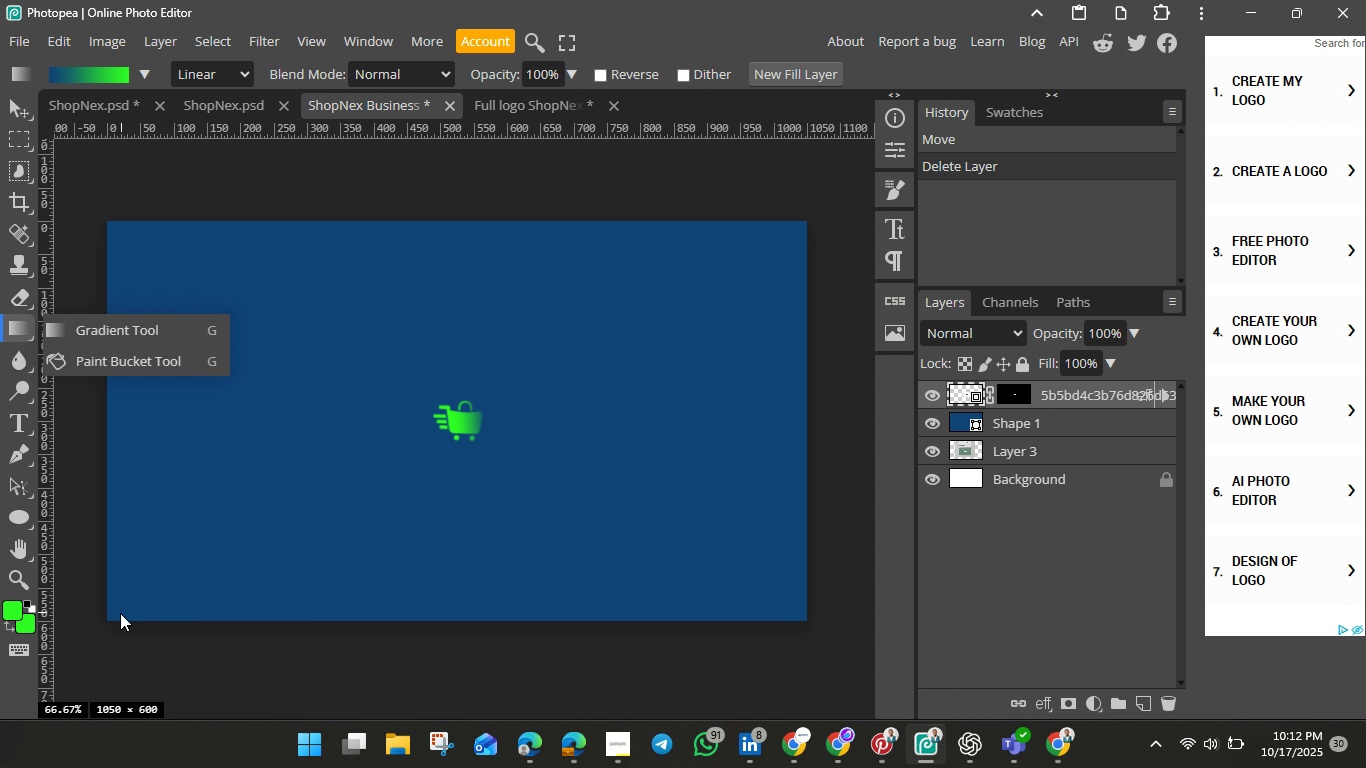 
left_click_drag(start_coordinate=[113, 610], to_coordinate=[138, 595])
 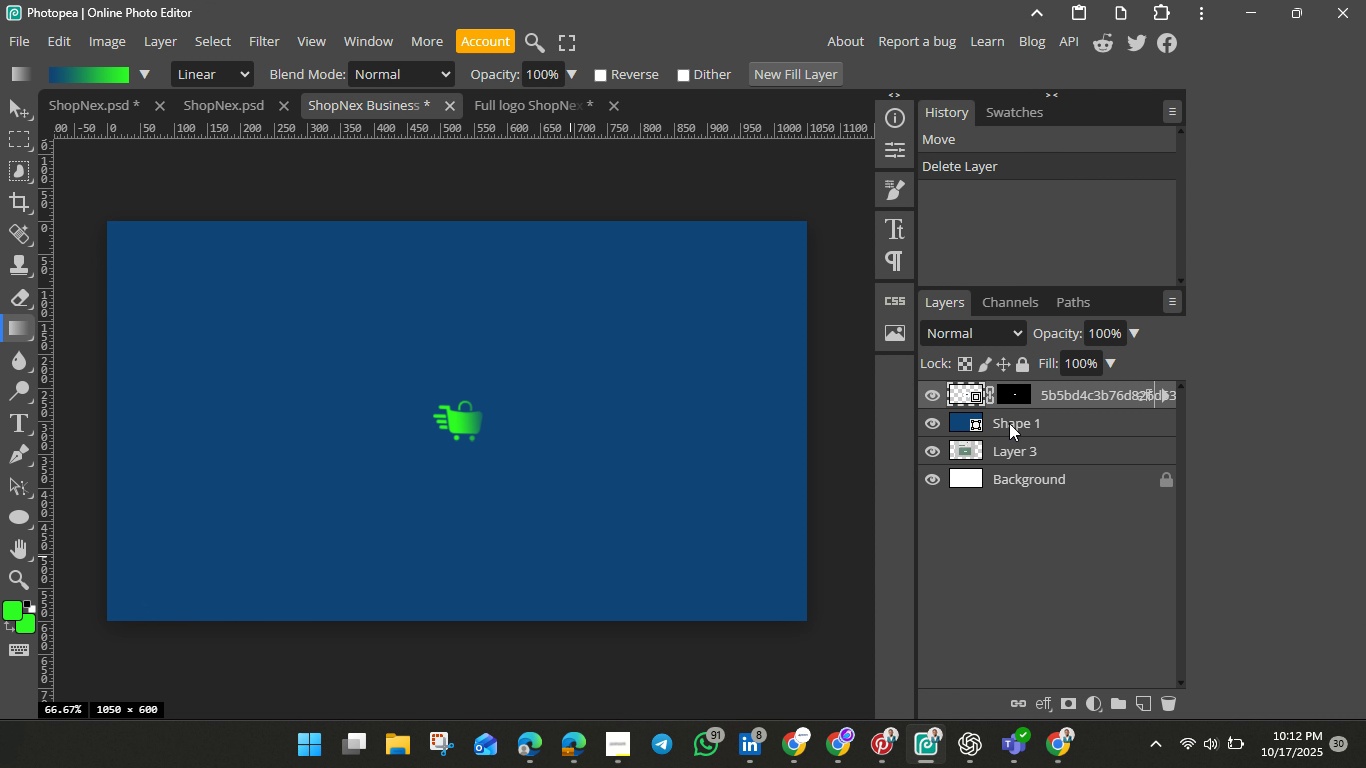 
left_click([1009, 423])
 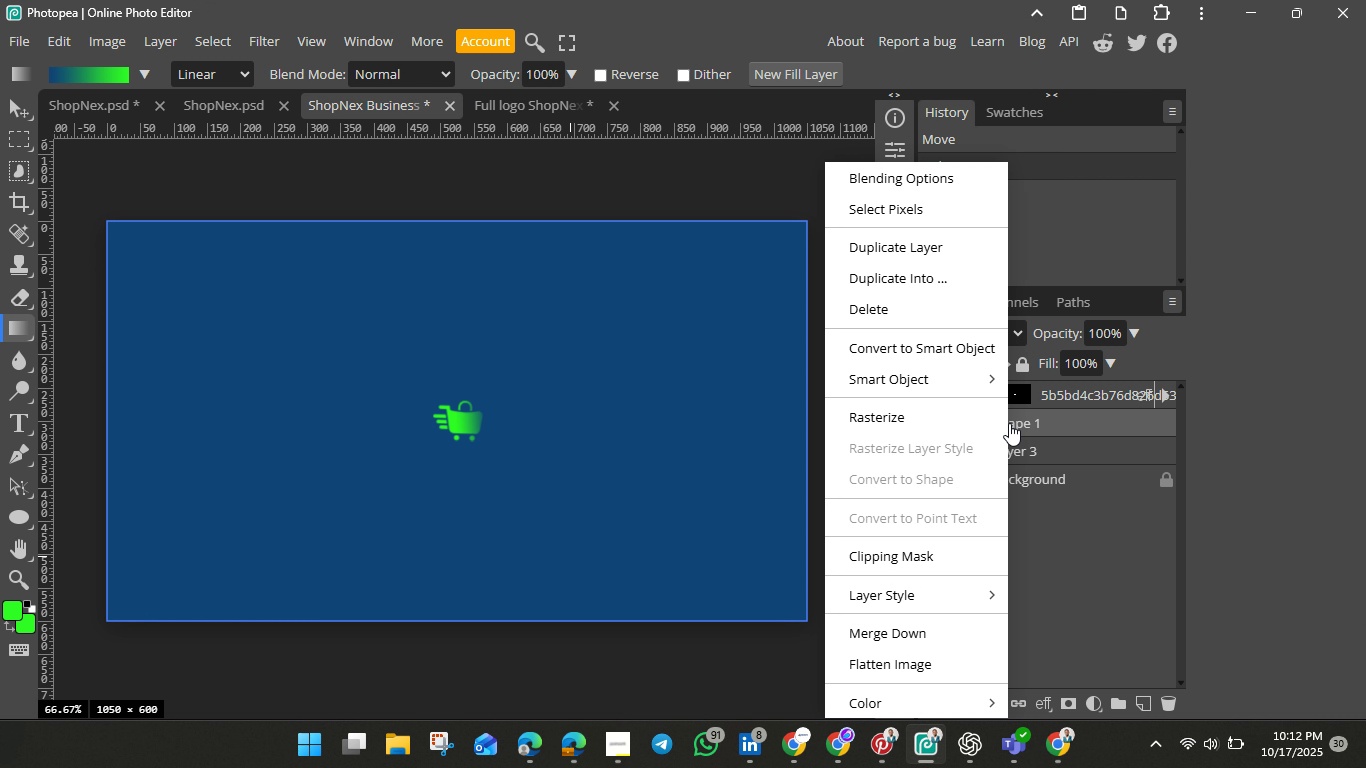 
right_click([1009, 423])
 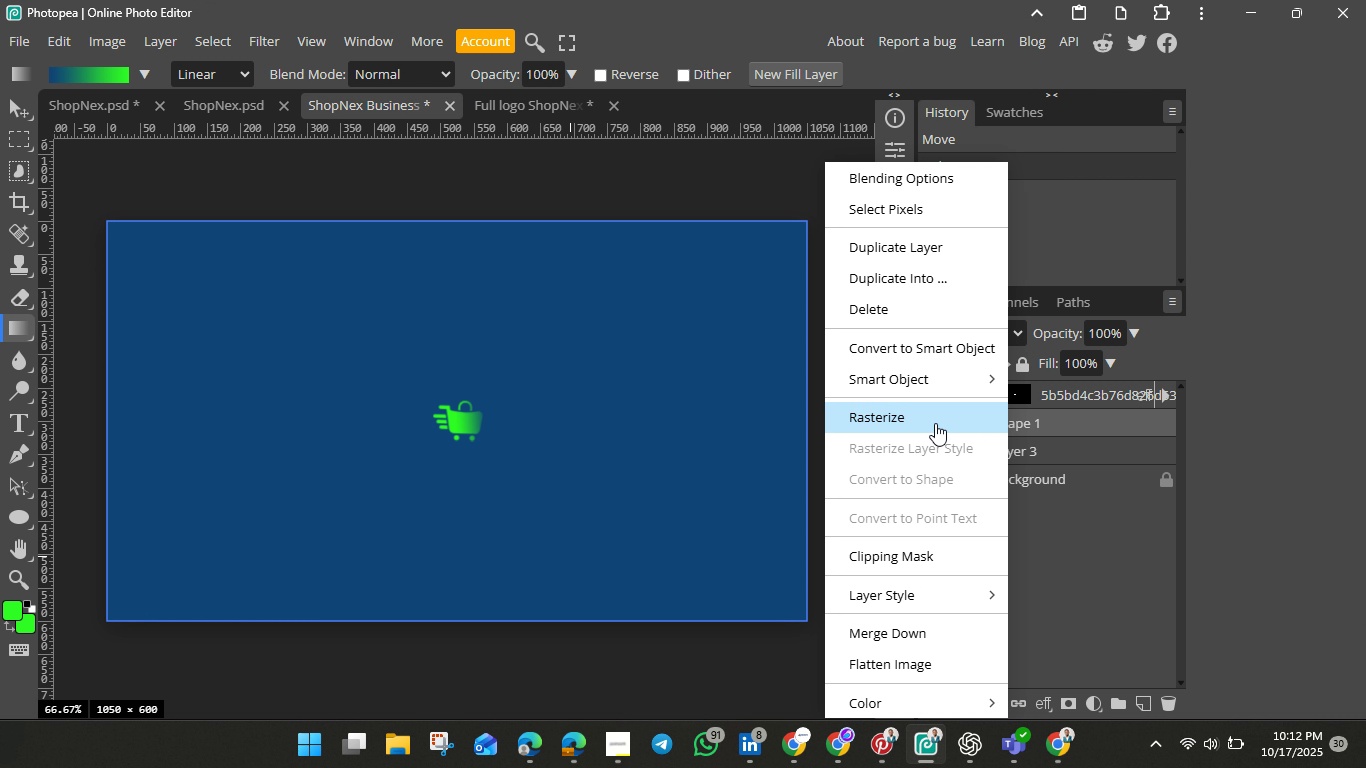 
left_click([935, 423])
 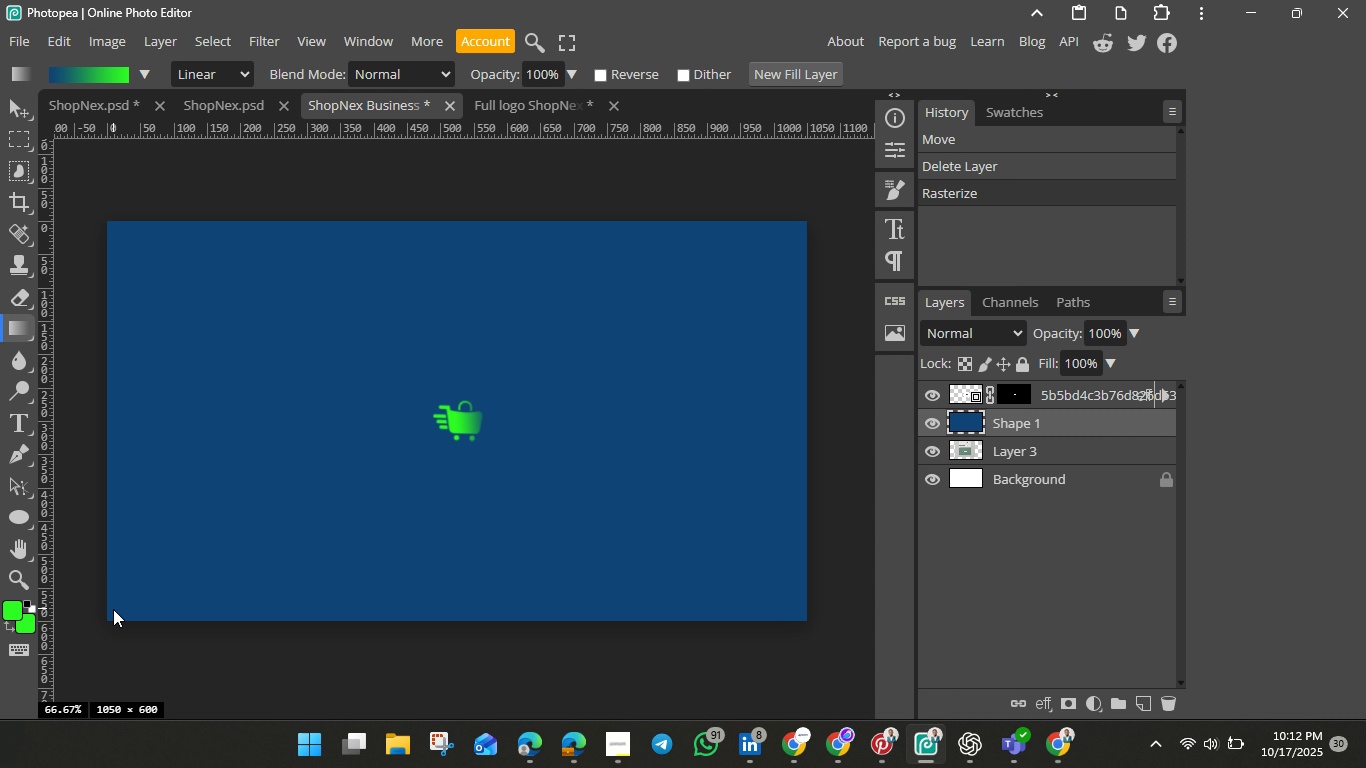 
left_click_drag(start_coordinate=[113, 609], to_coordinate=[175, 567])
 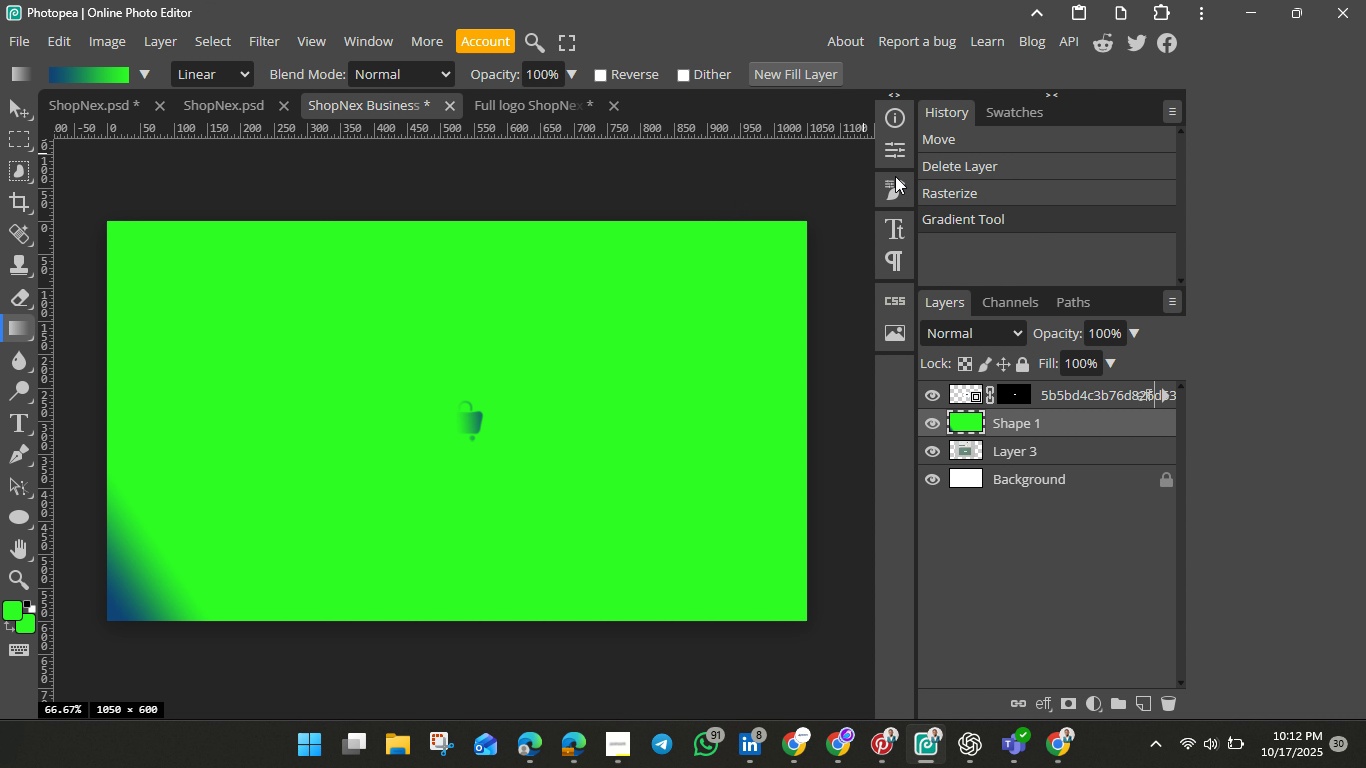 
wait(6.58)
 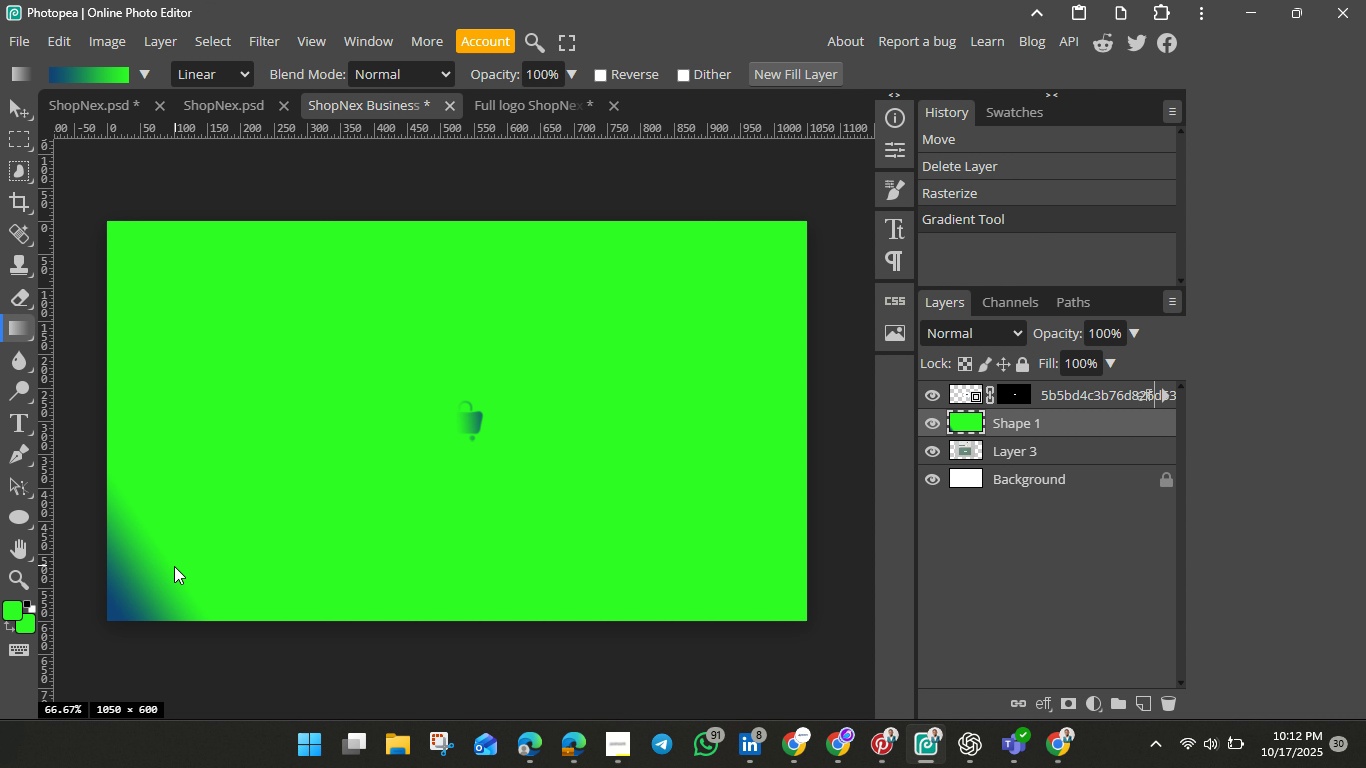 
left_click([953, 193])
 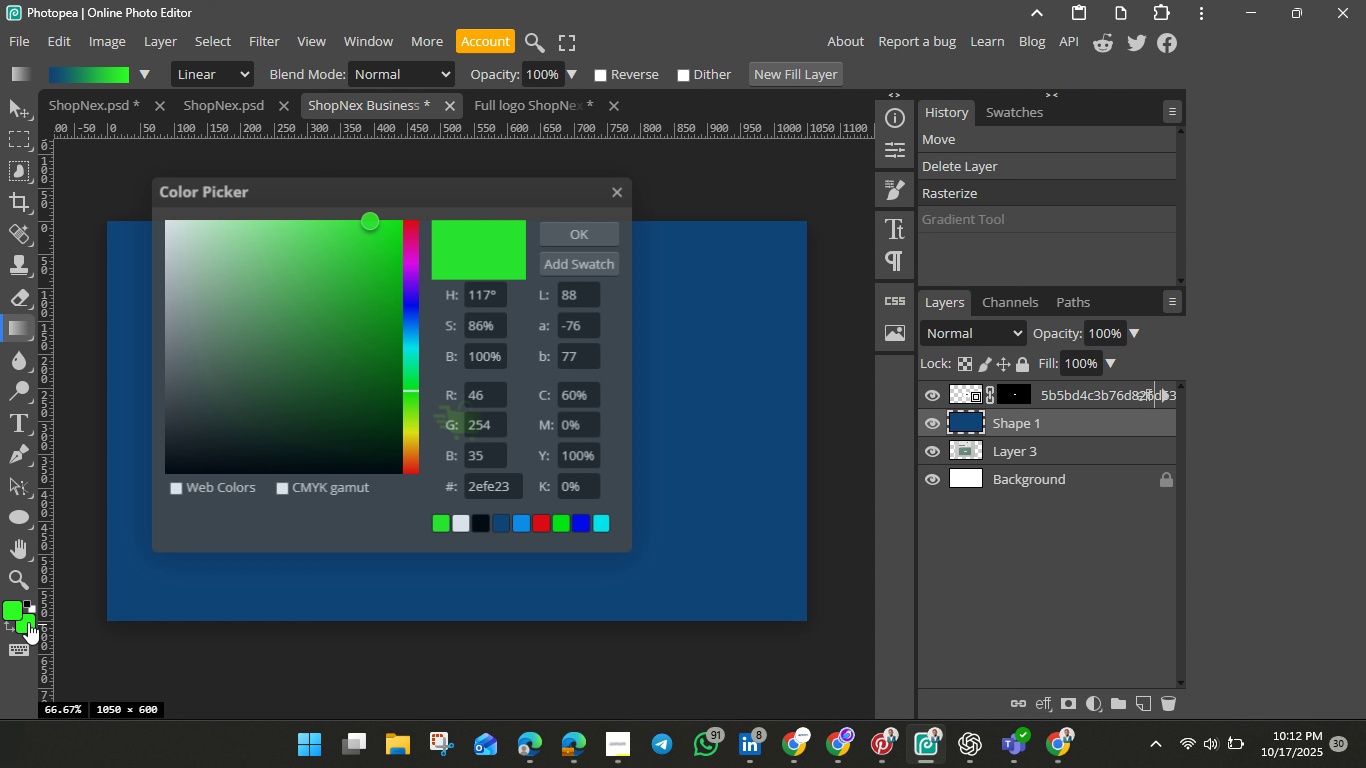 
left_click([28, 622])
 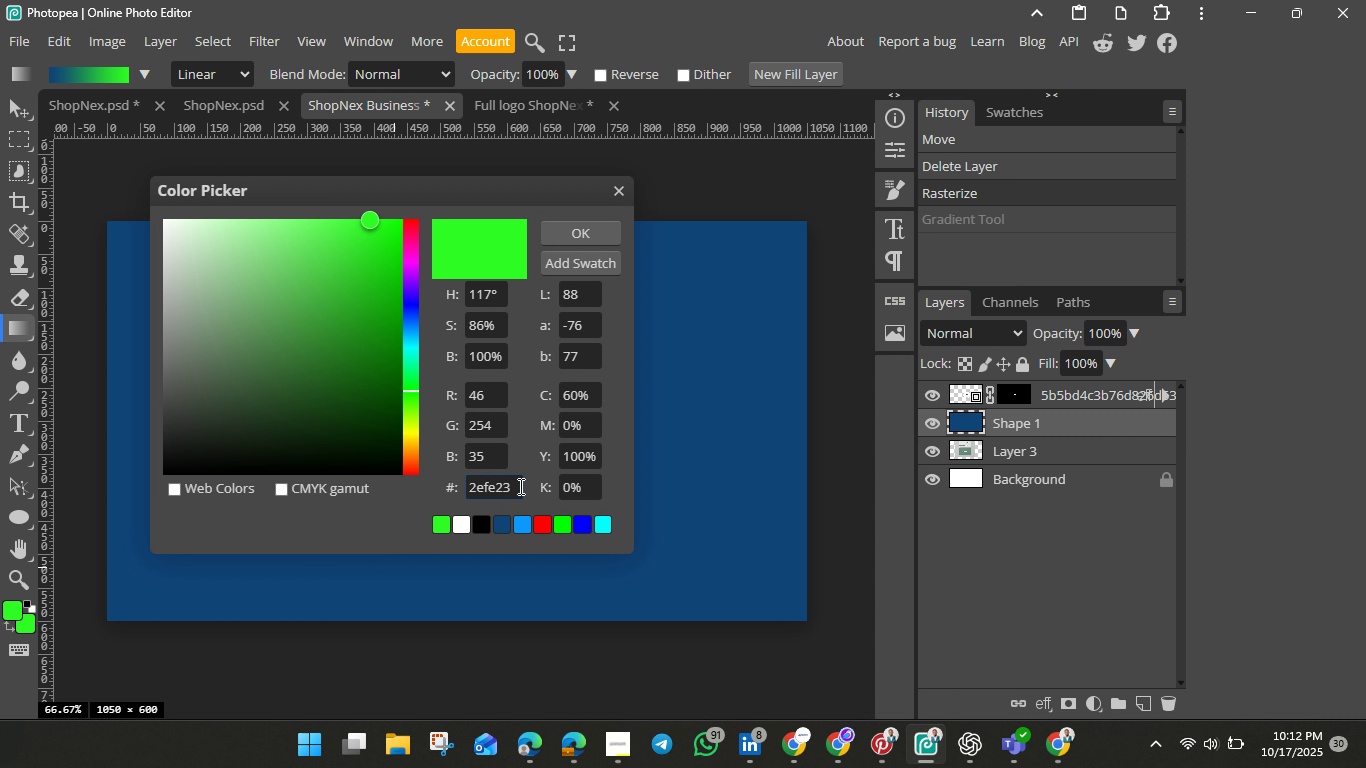 
left_click([521, 485])
 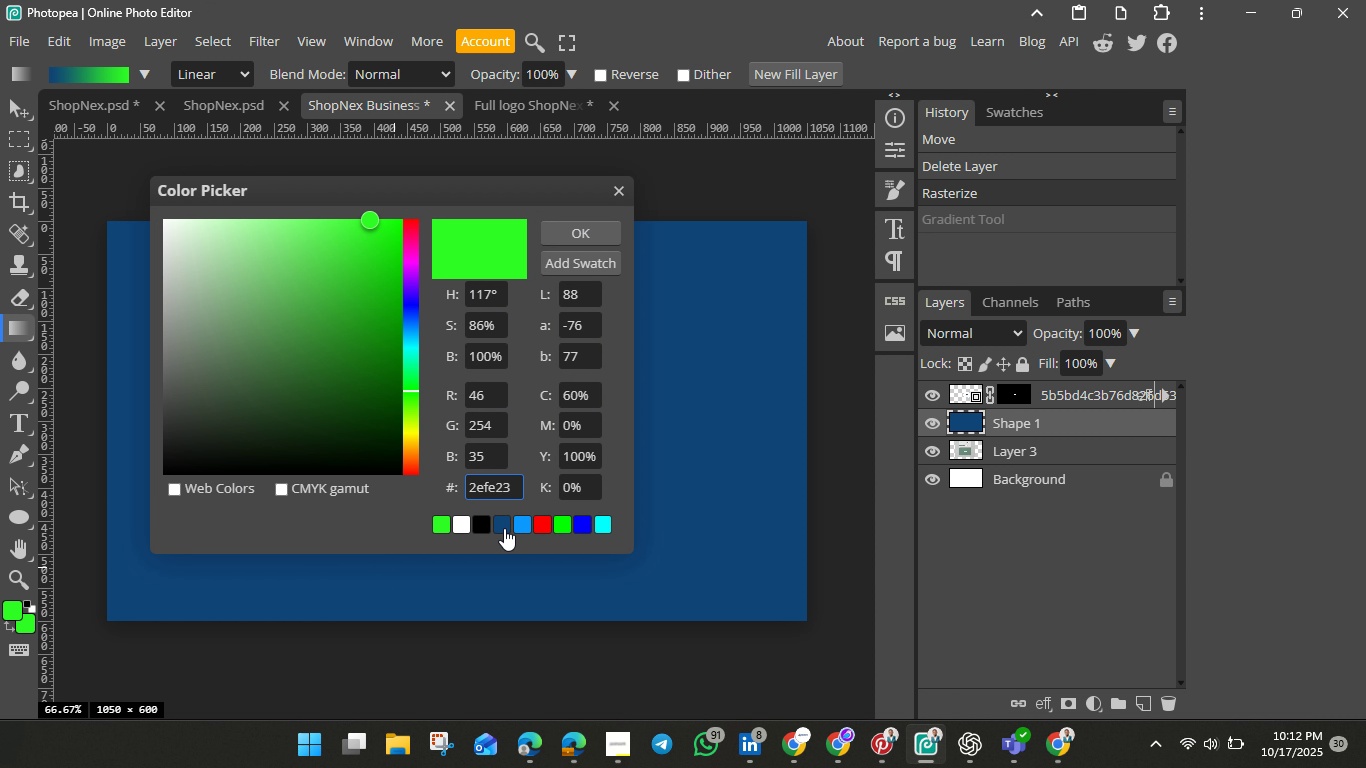 
left_click([504, 528])
 